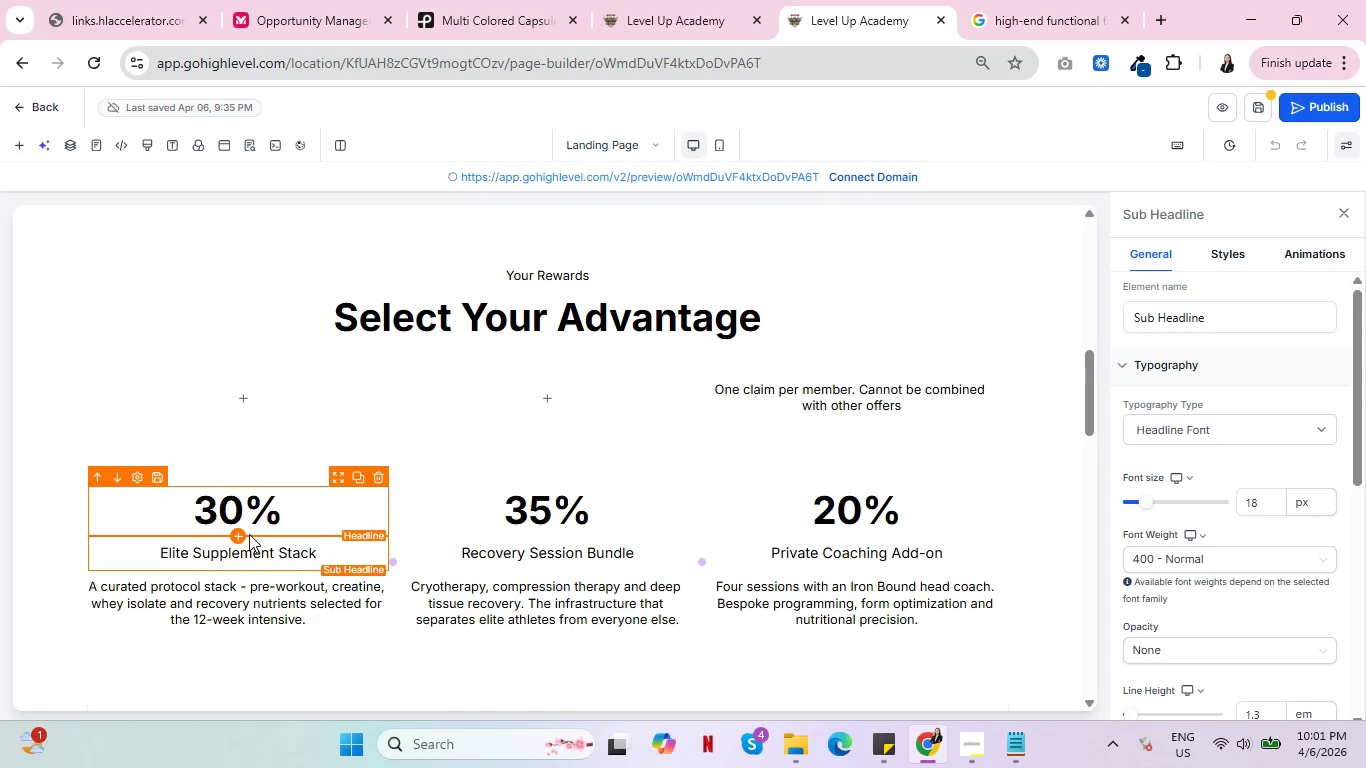 
key(Control+ControlLeft)
 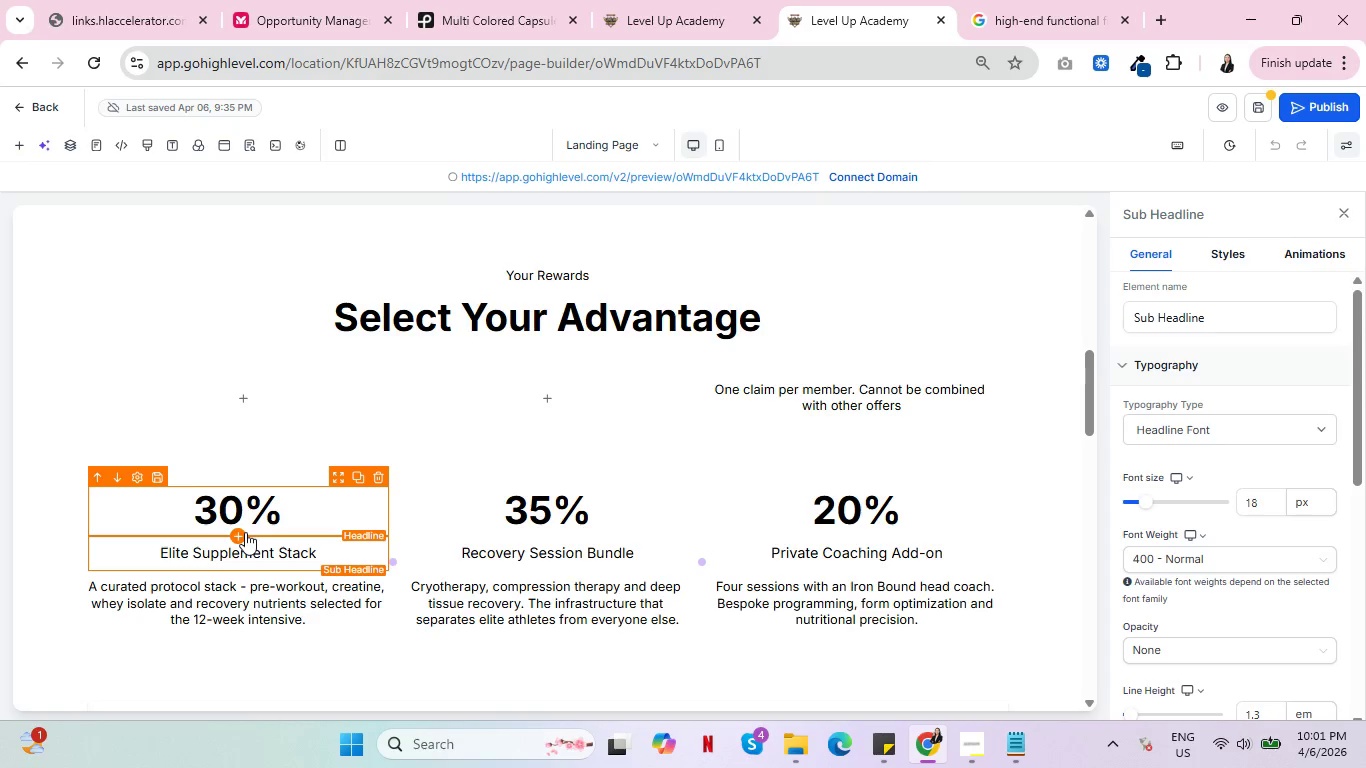 
wait(11.89)
 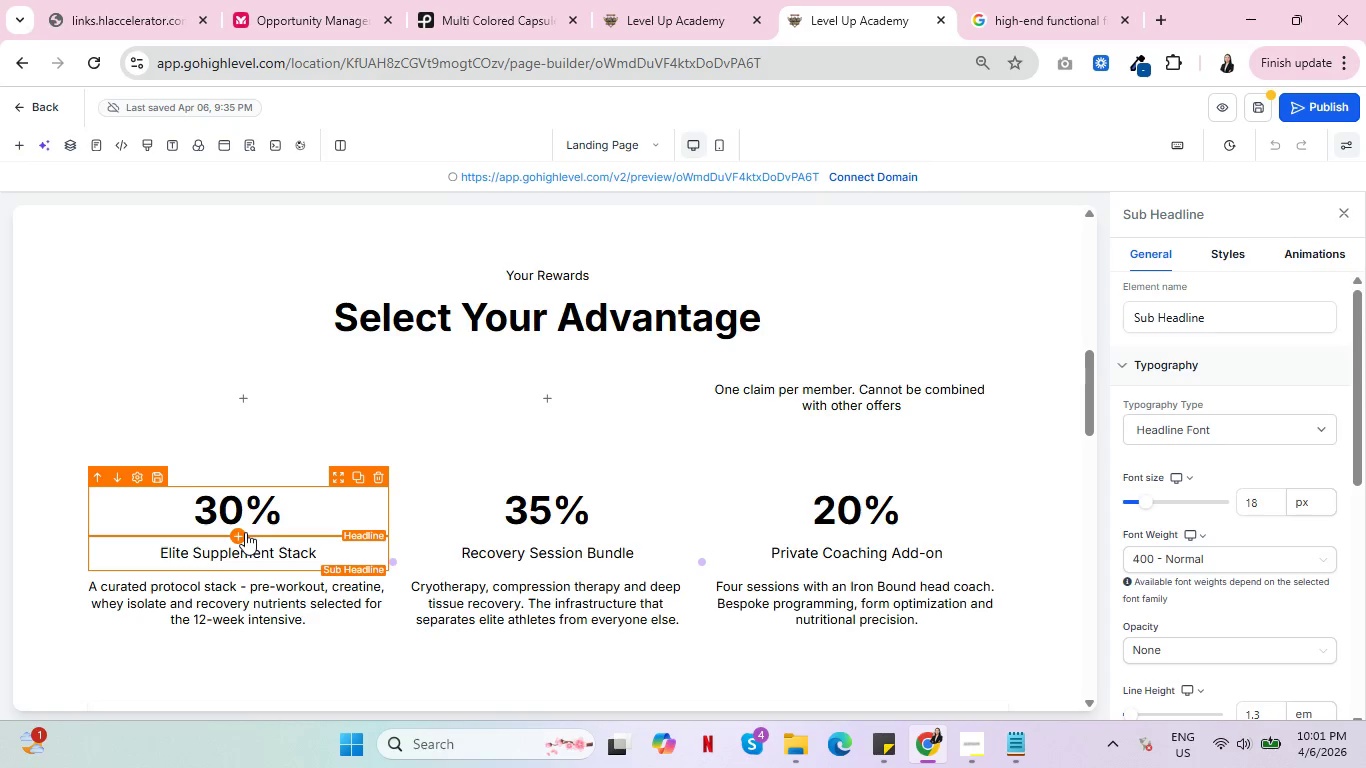 
left_click_drag(start_coordinate=[161, 555], to_coordinate=[239, 559])
 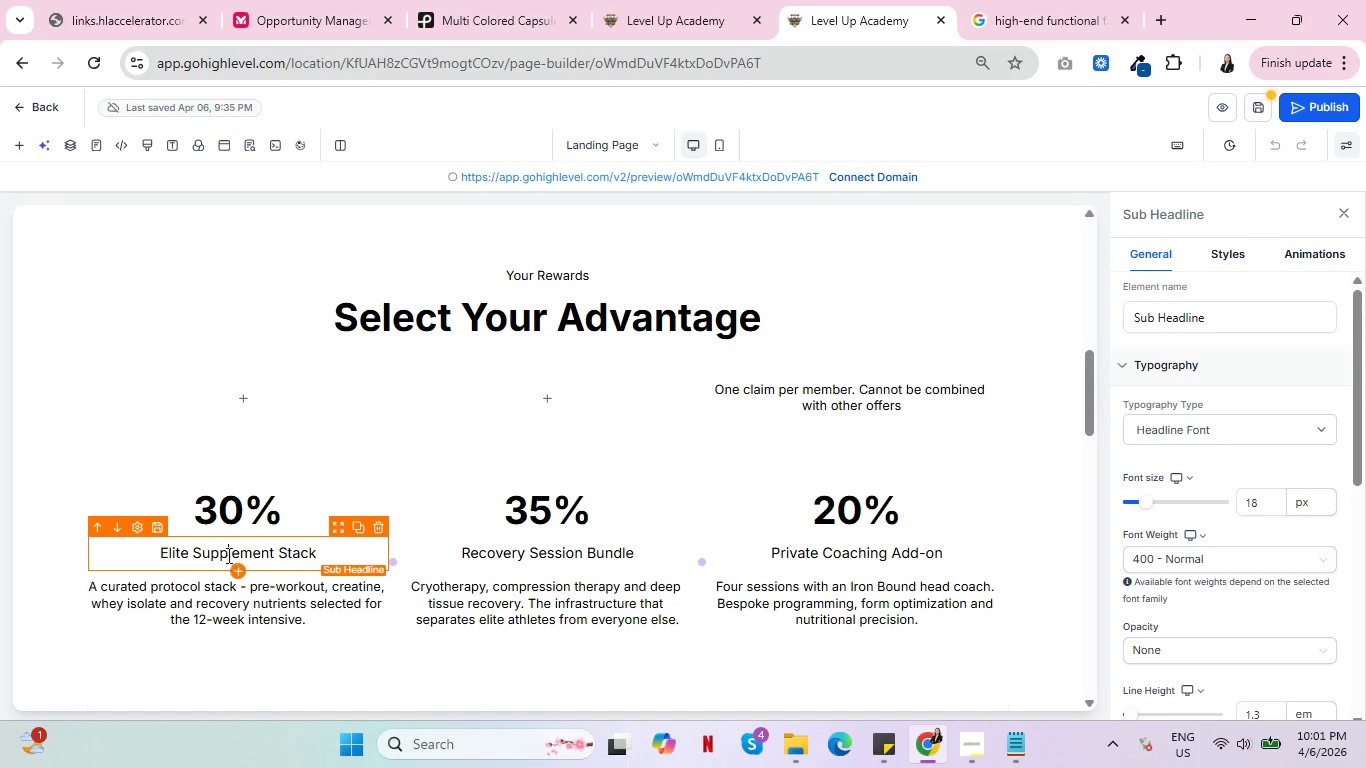 
left_click([227, 555])
 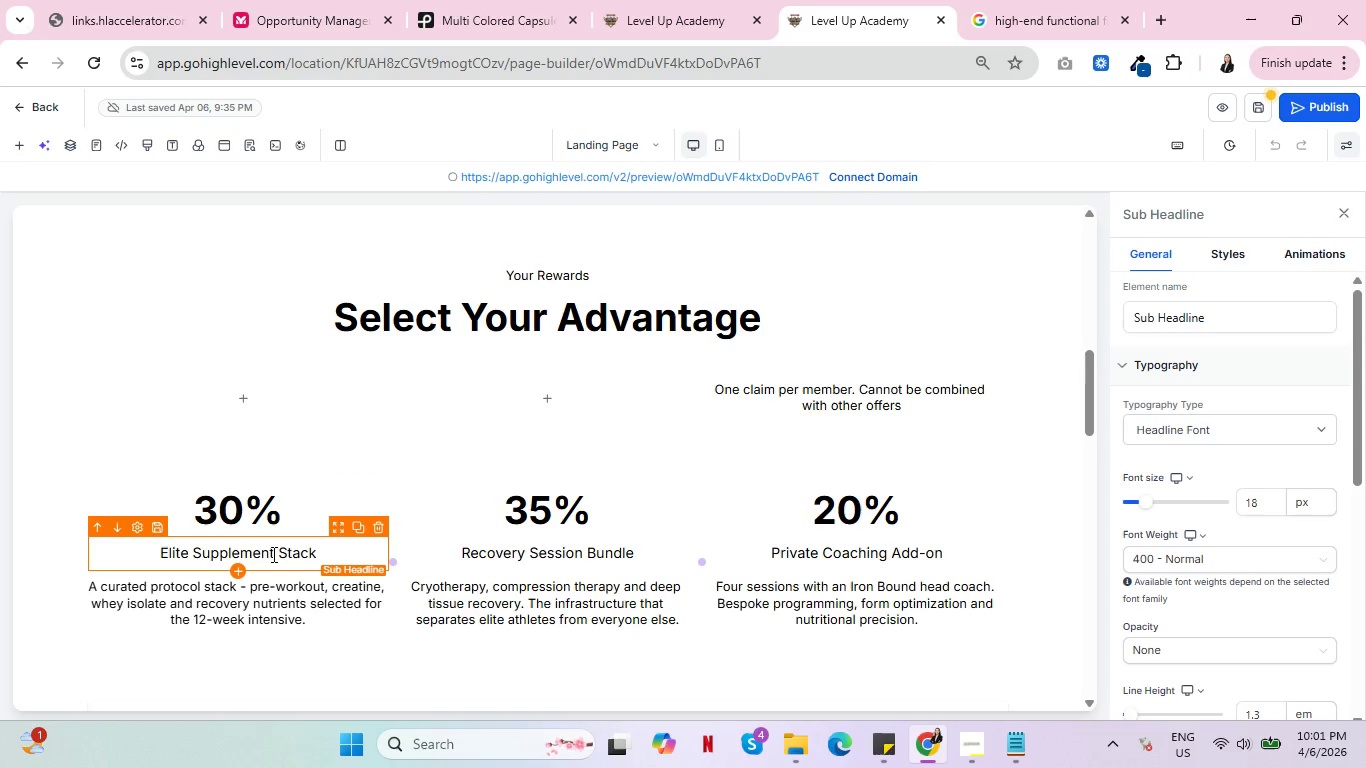 
left_click_drag(start_coordinate=[272, 554], to_coordinate=[162, 554])
 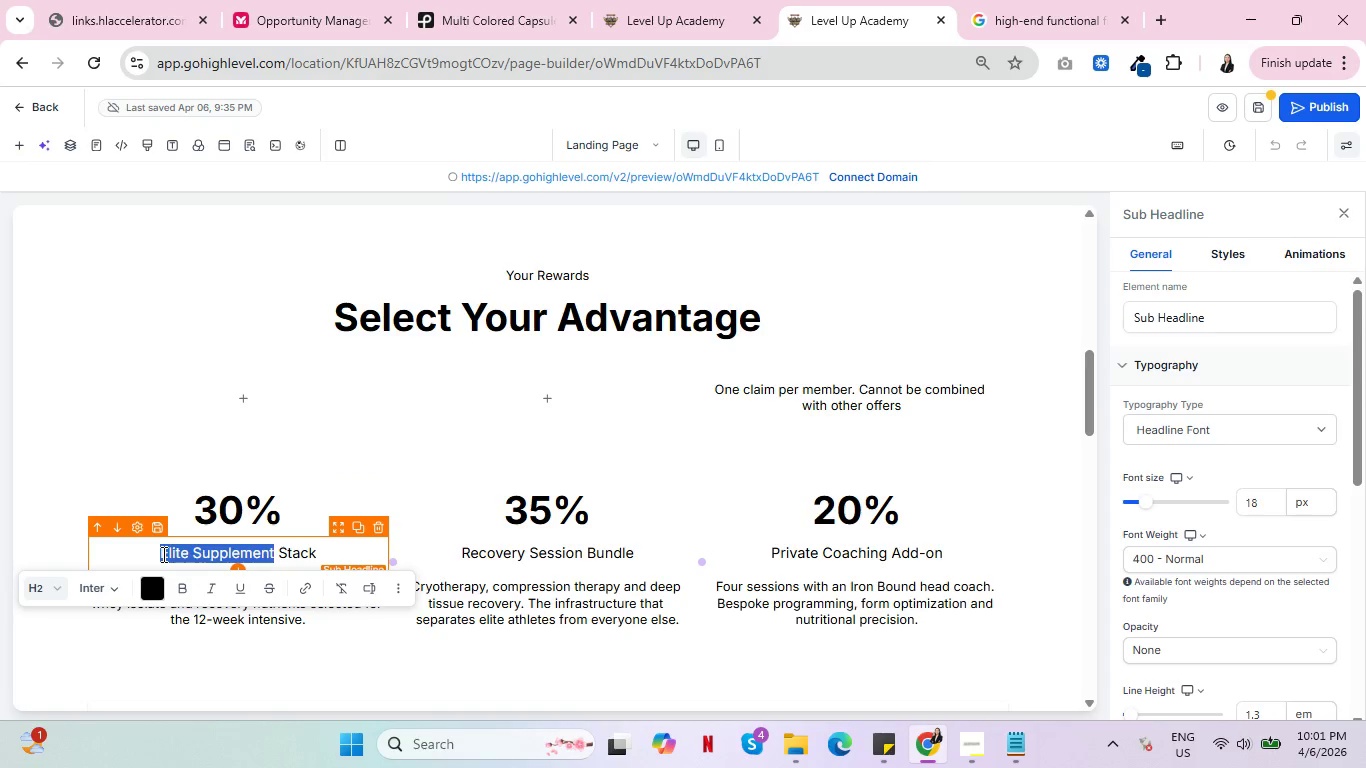 
key(Control+C)
 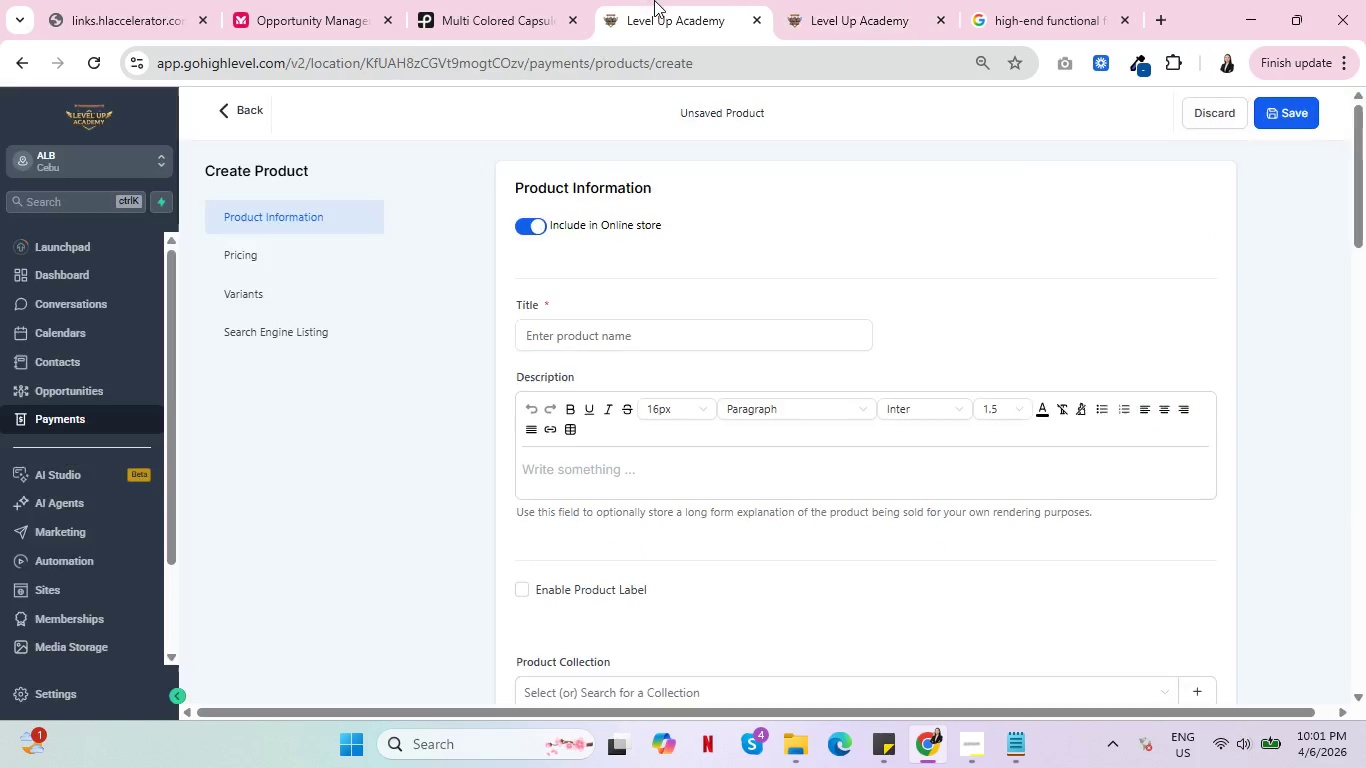 
left_click([654, 0])
 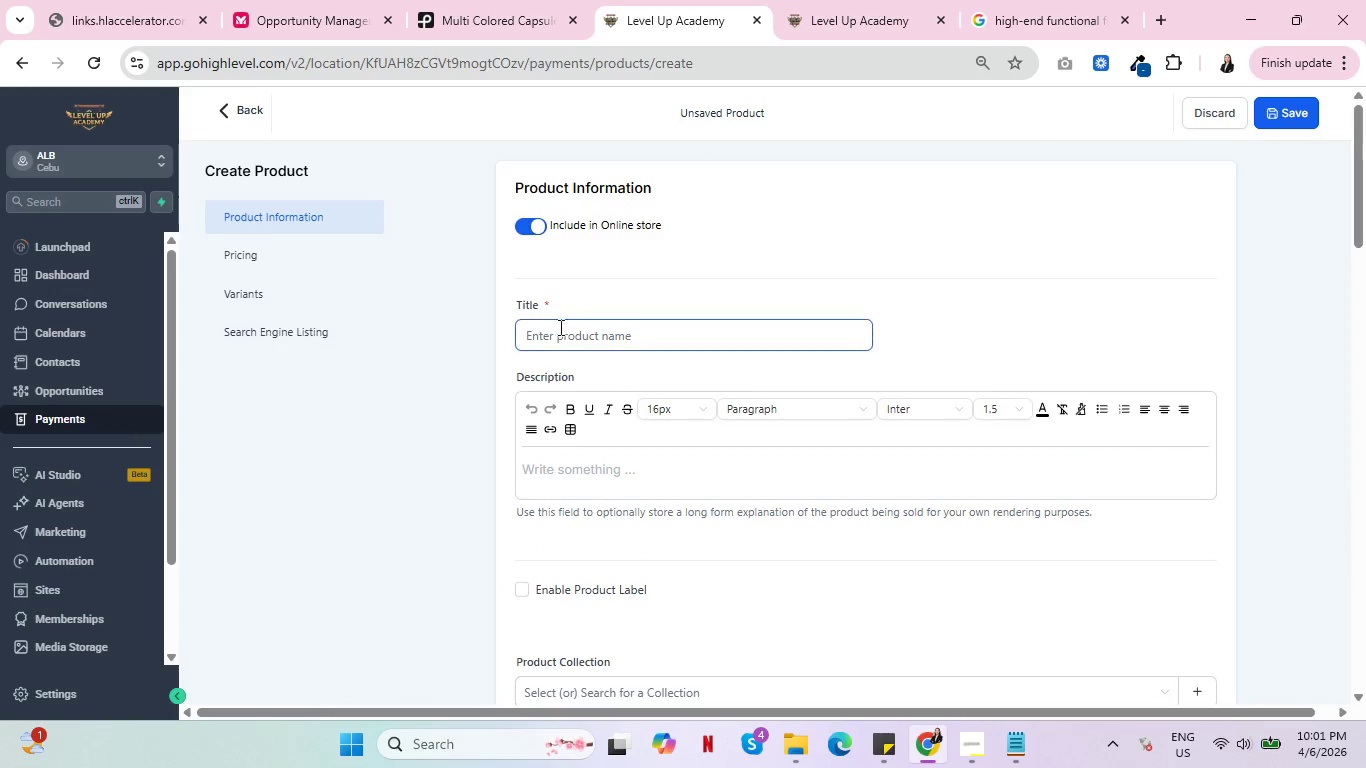 
left_click([560, 328])
 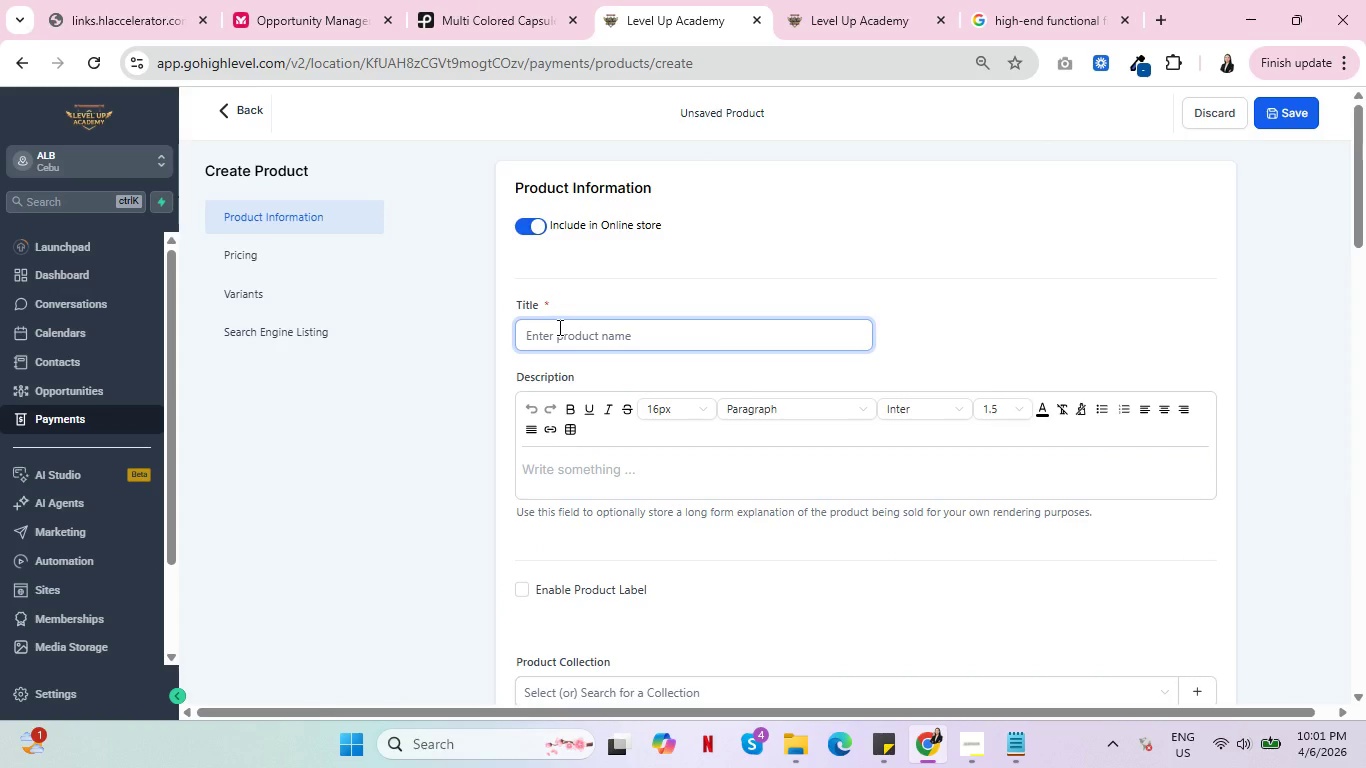 
key(Control+V)
 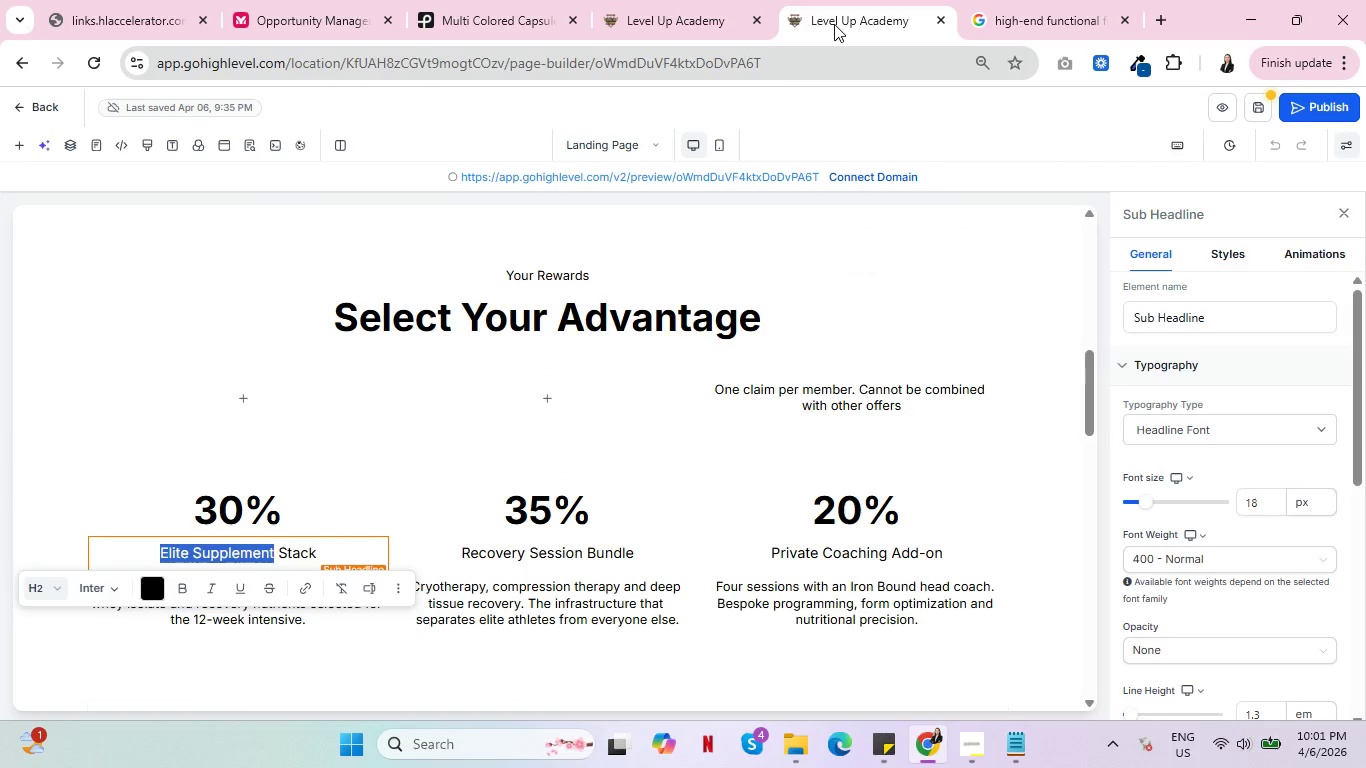 
left_click([682, 6])
 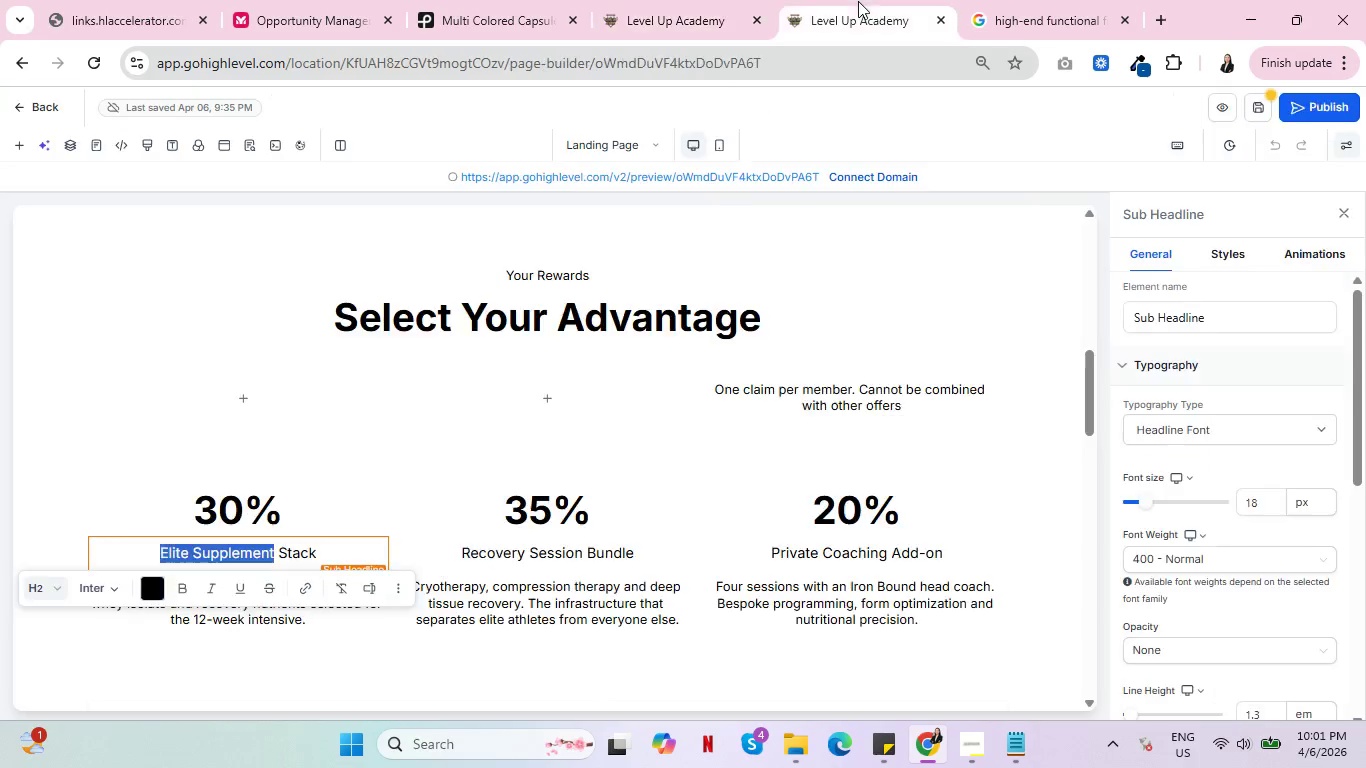 
left_click([858, 1])
 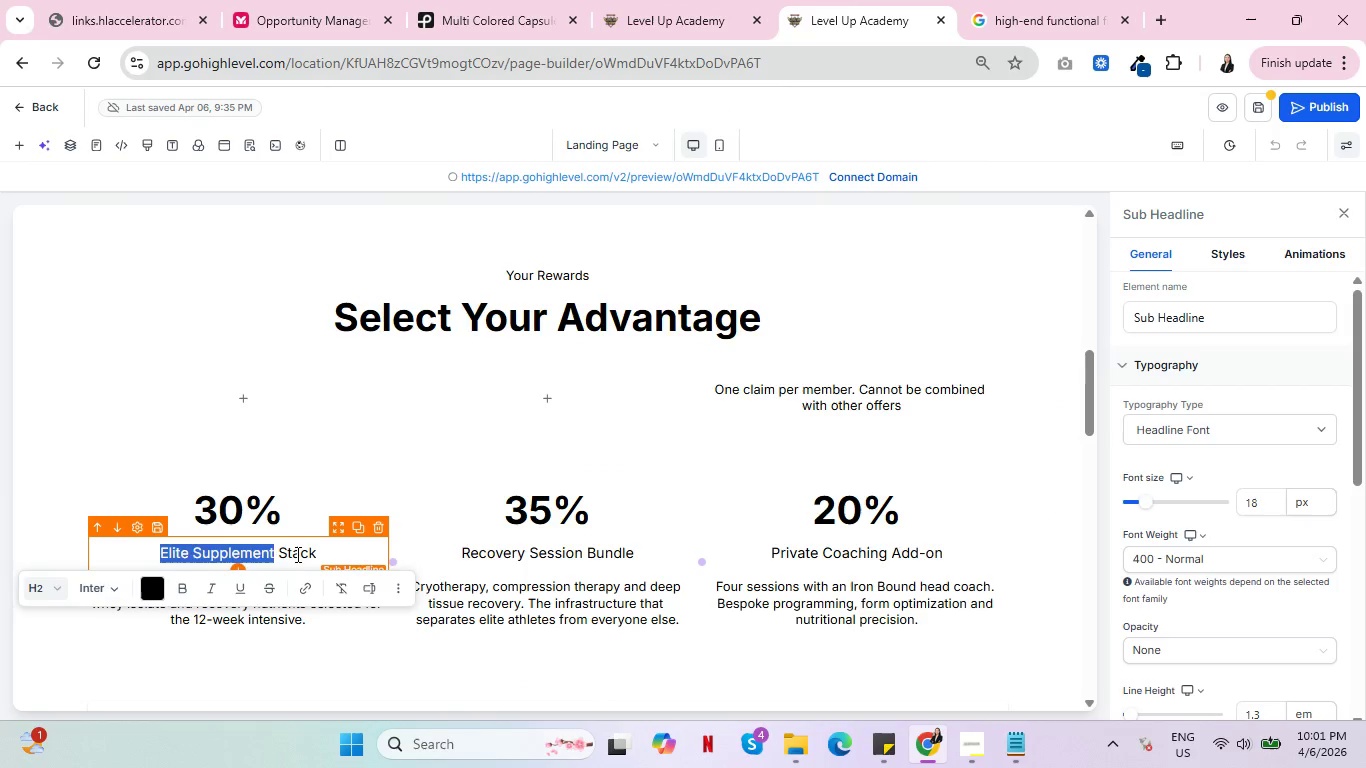 
double_click([296, 554])
 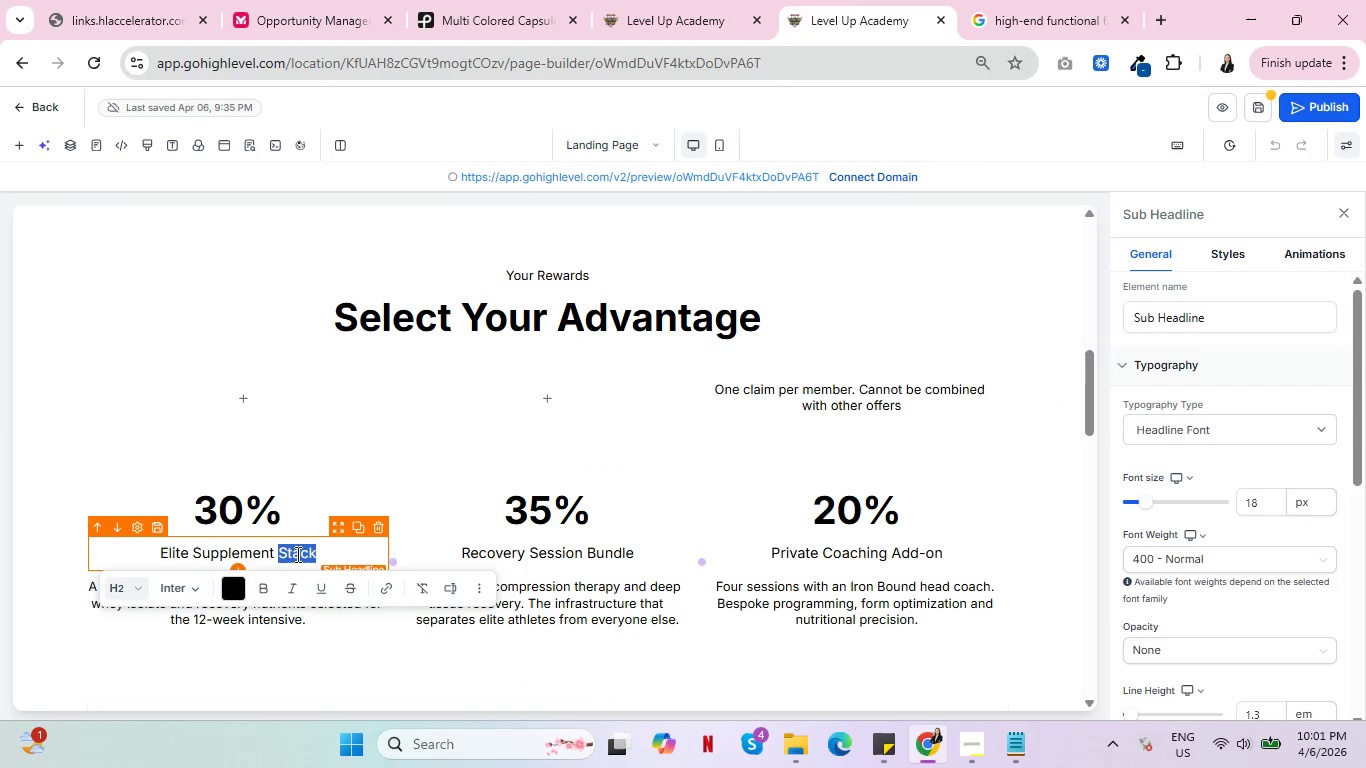 
key(Control+C)
 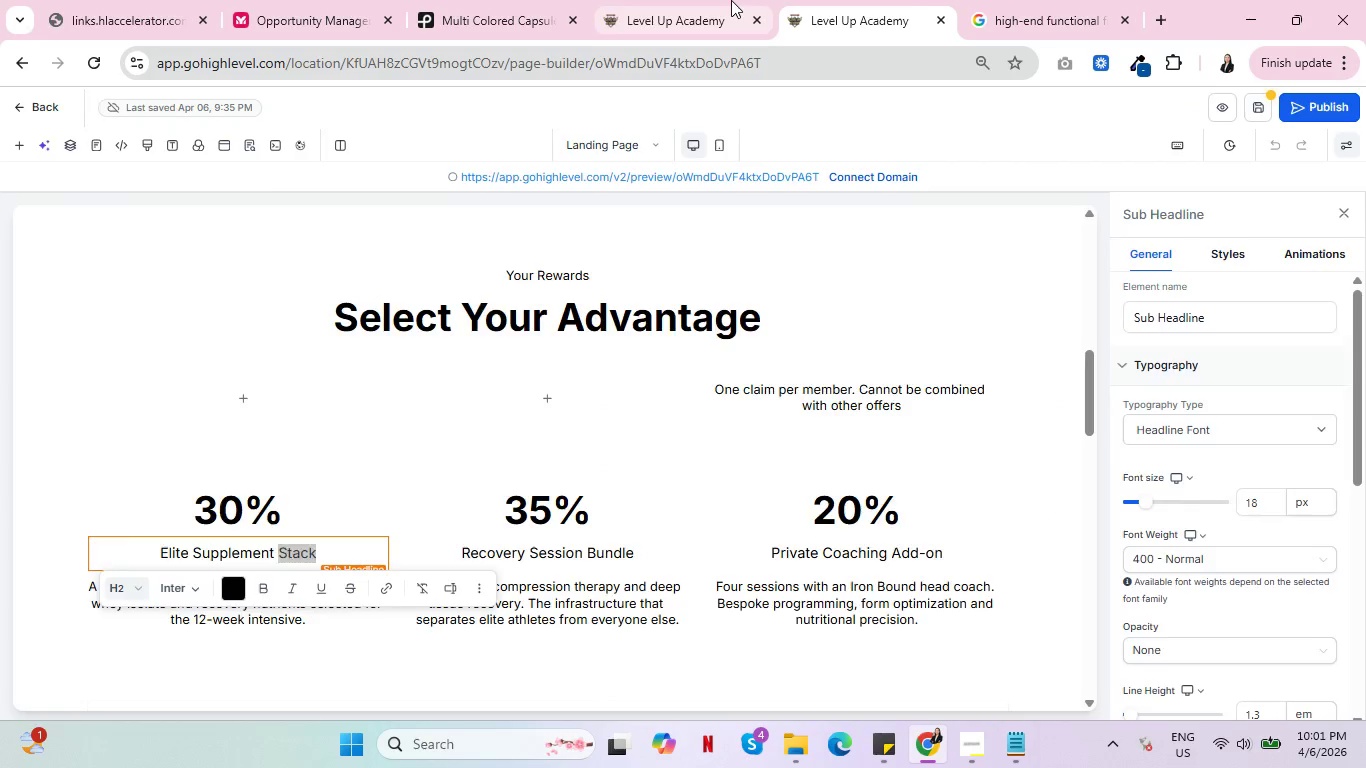 
left_click([731, 0])
 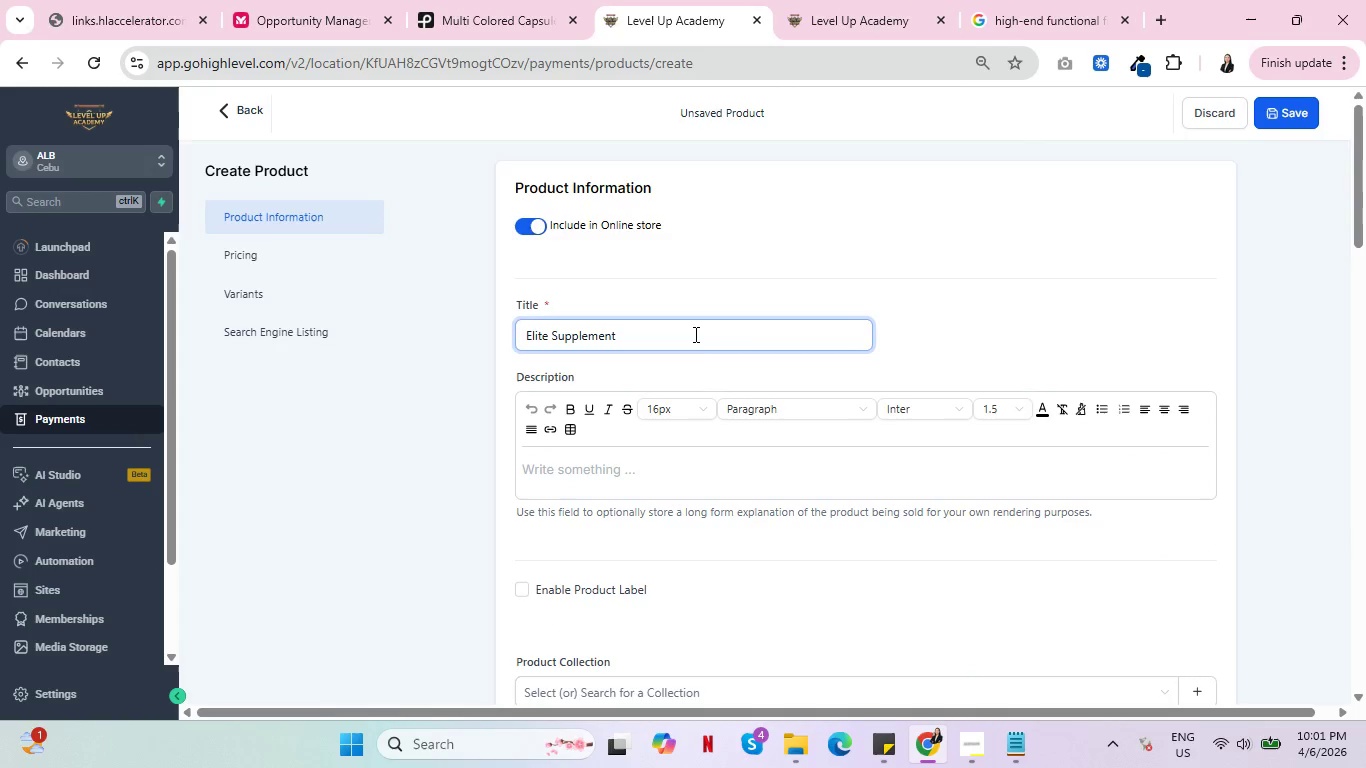 
left_click([694, 334])
 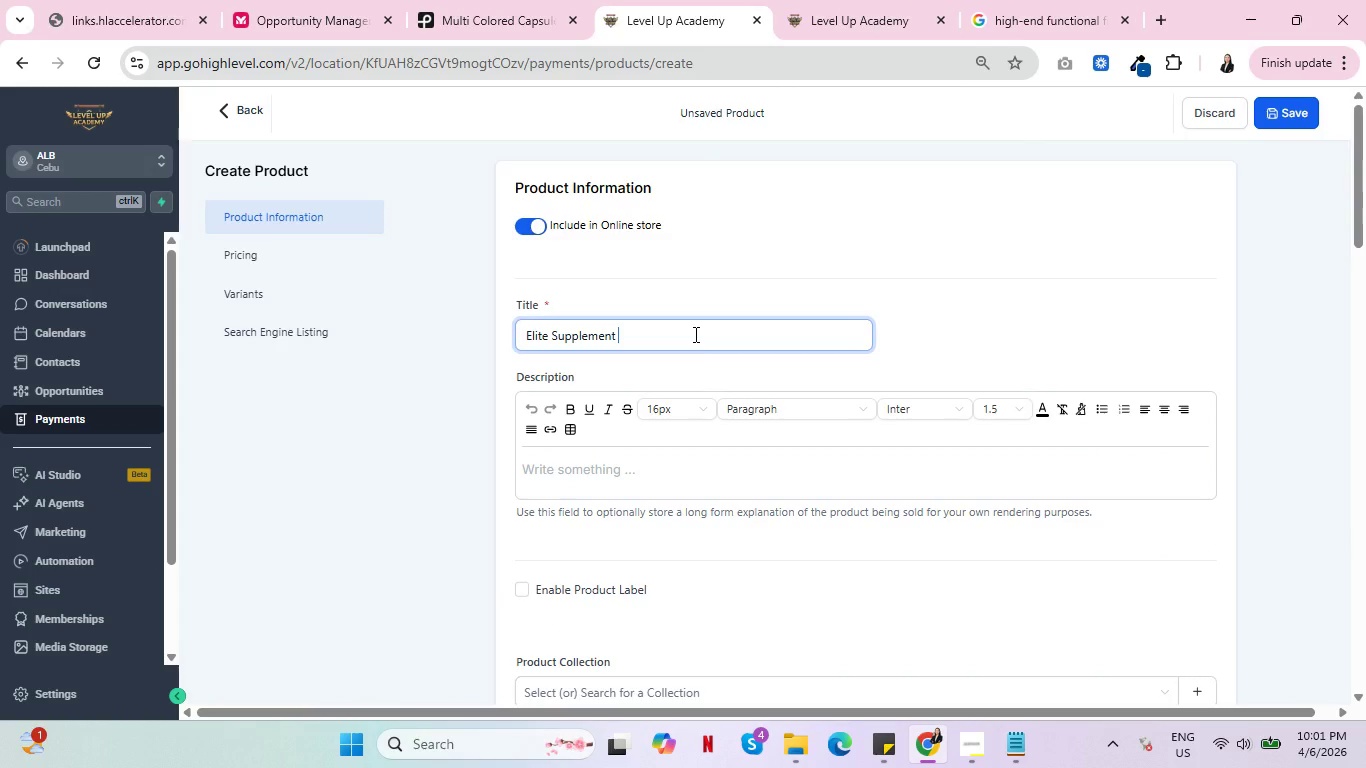 
key(Space)
 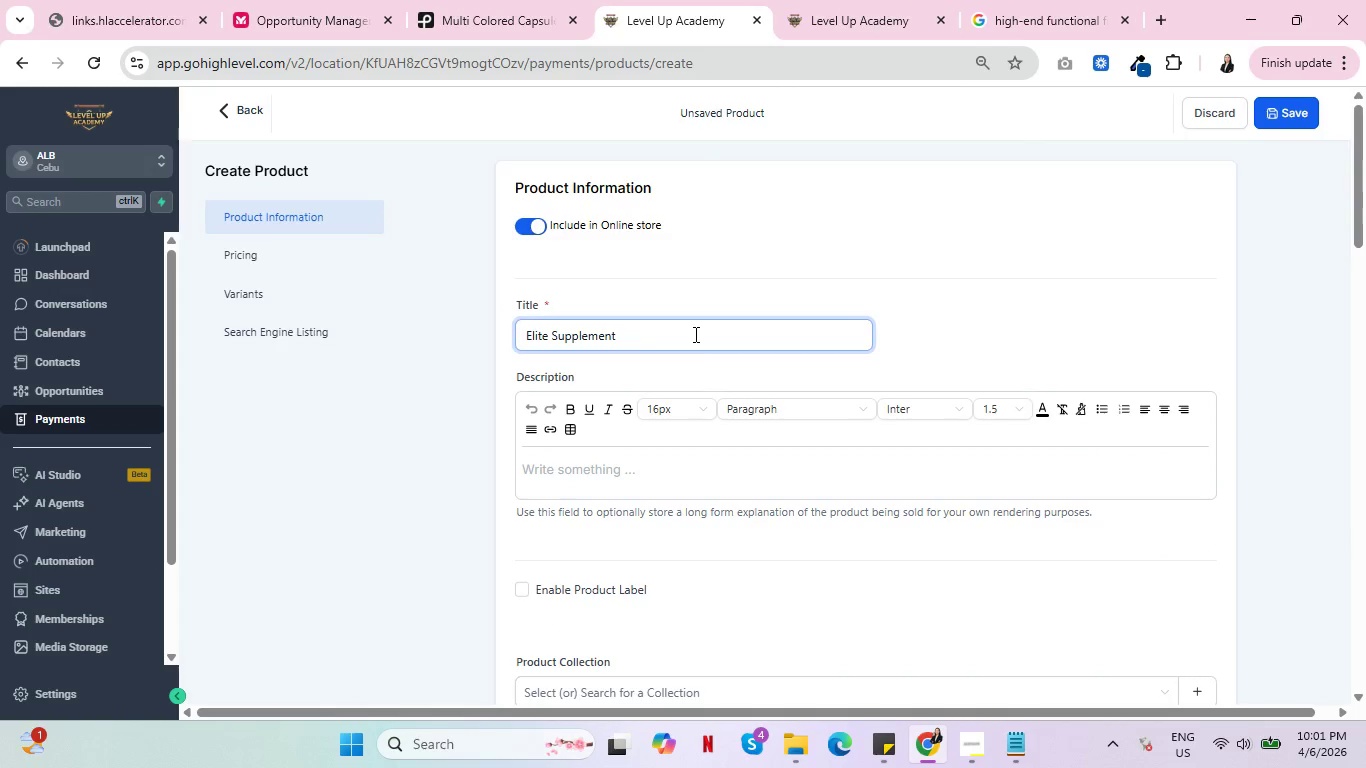 
key(Control+V)
 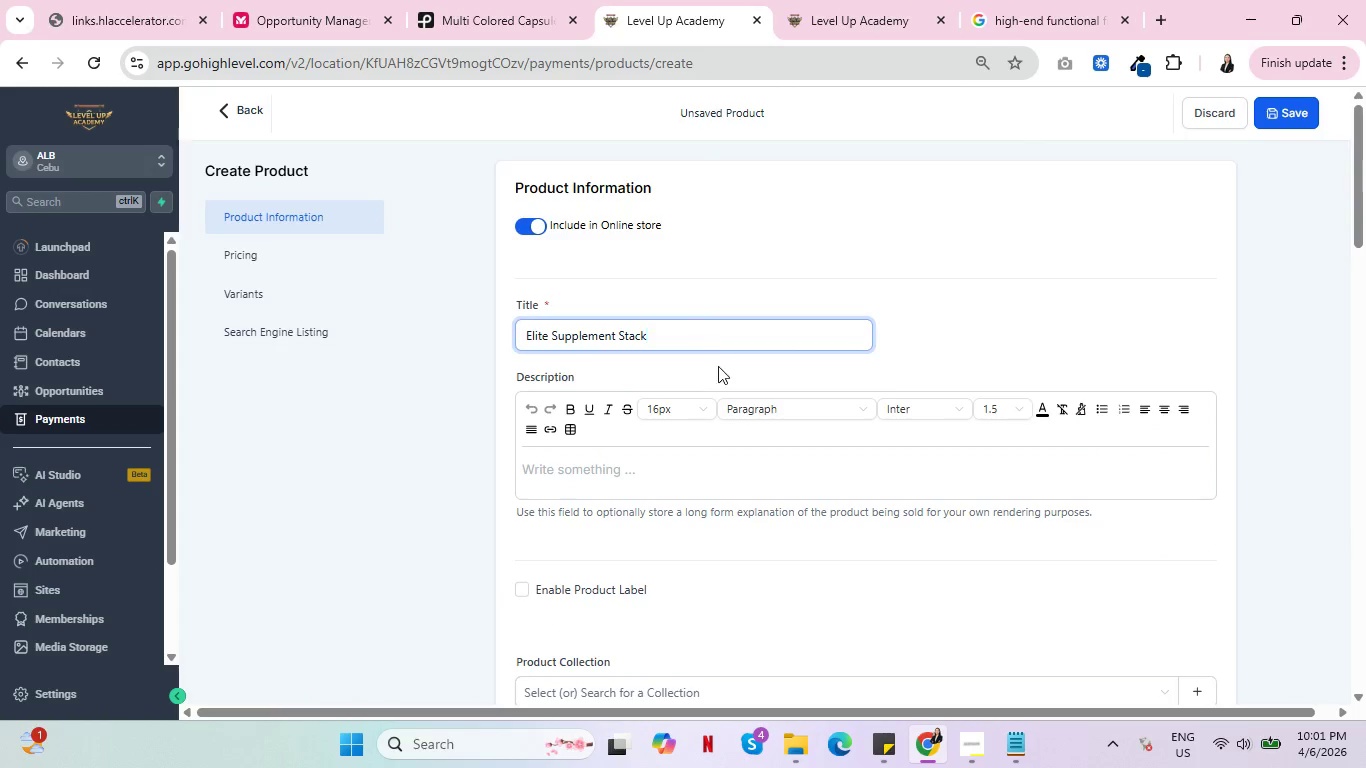 
scroll: coordinate [708, 406], scroll_direction: down, amount: 9.0
 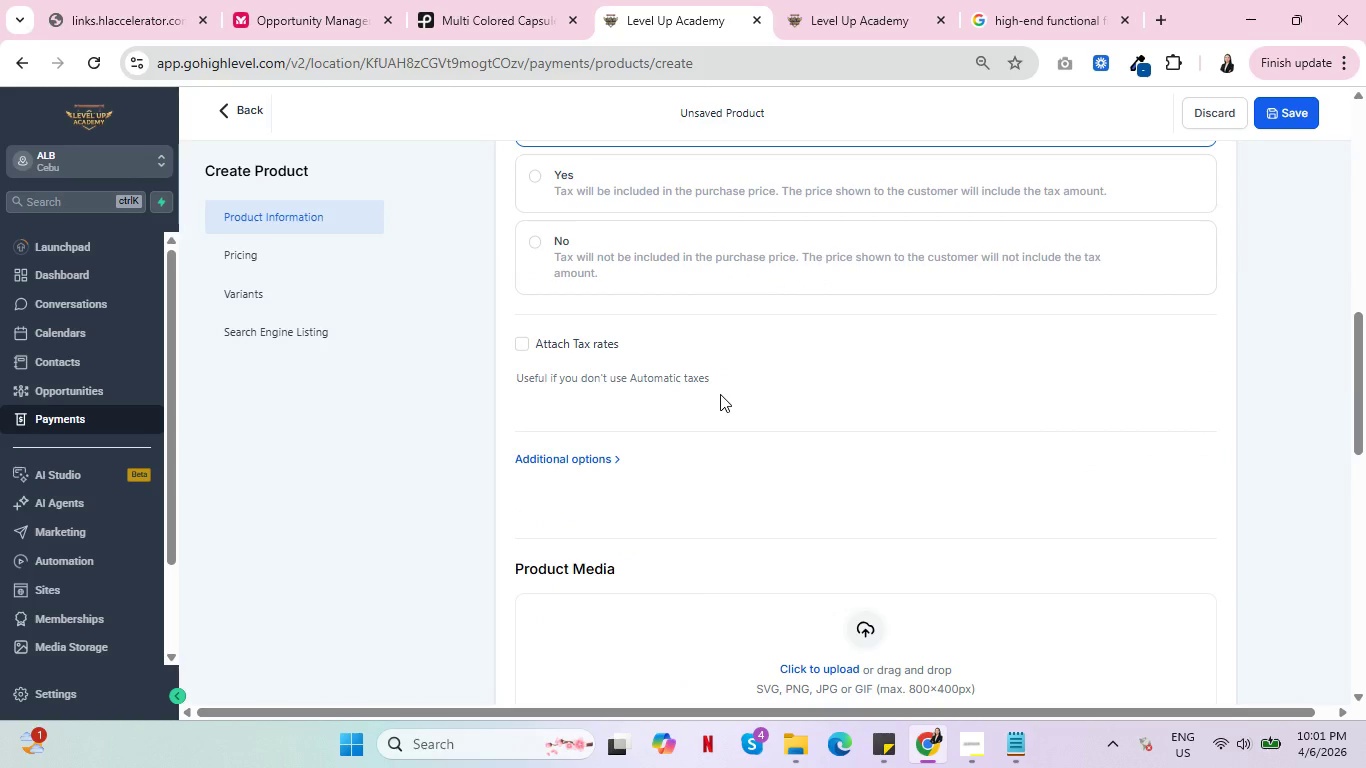 
wait(6.62)
 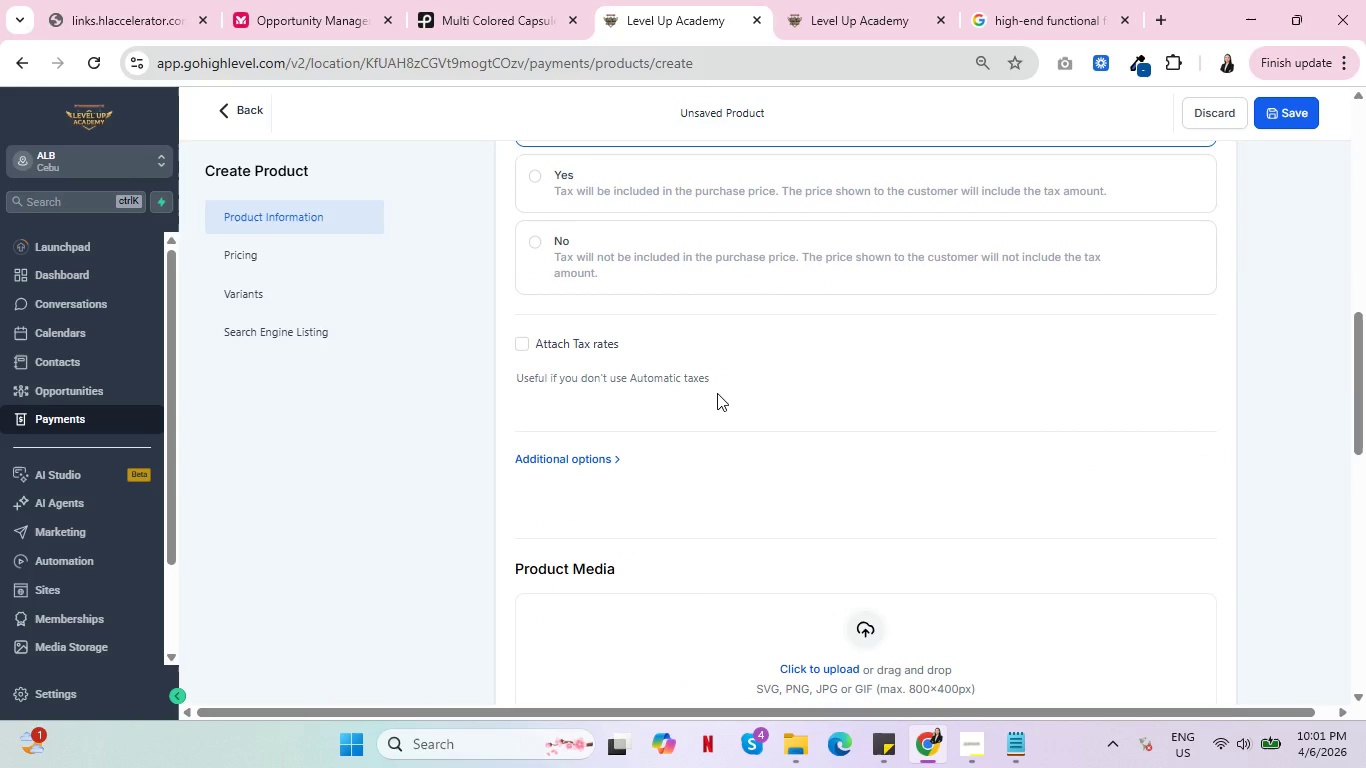 
scroll: coordinate [714, 385], scroll_direction: down, amount: 5.0
 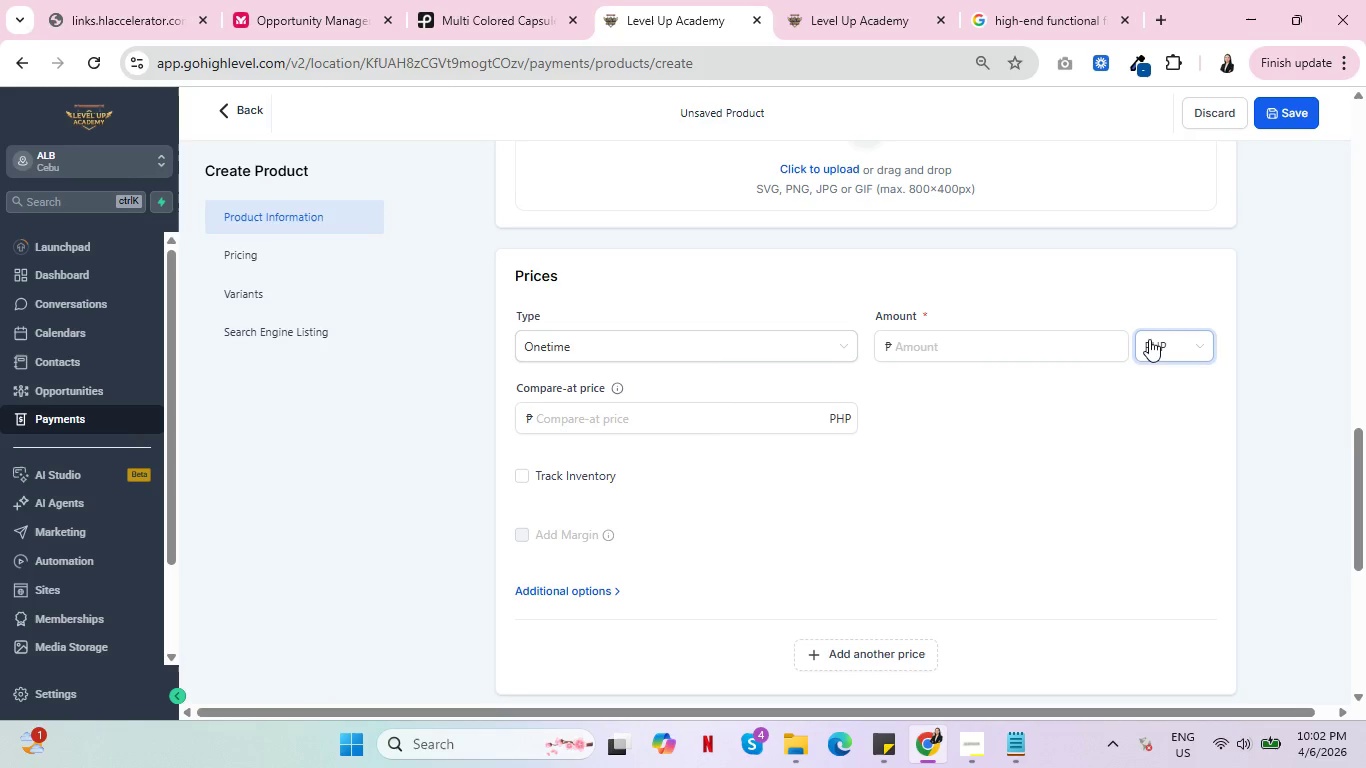 
left_click([1149, 339])
 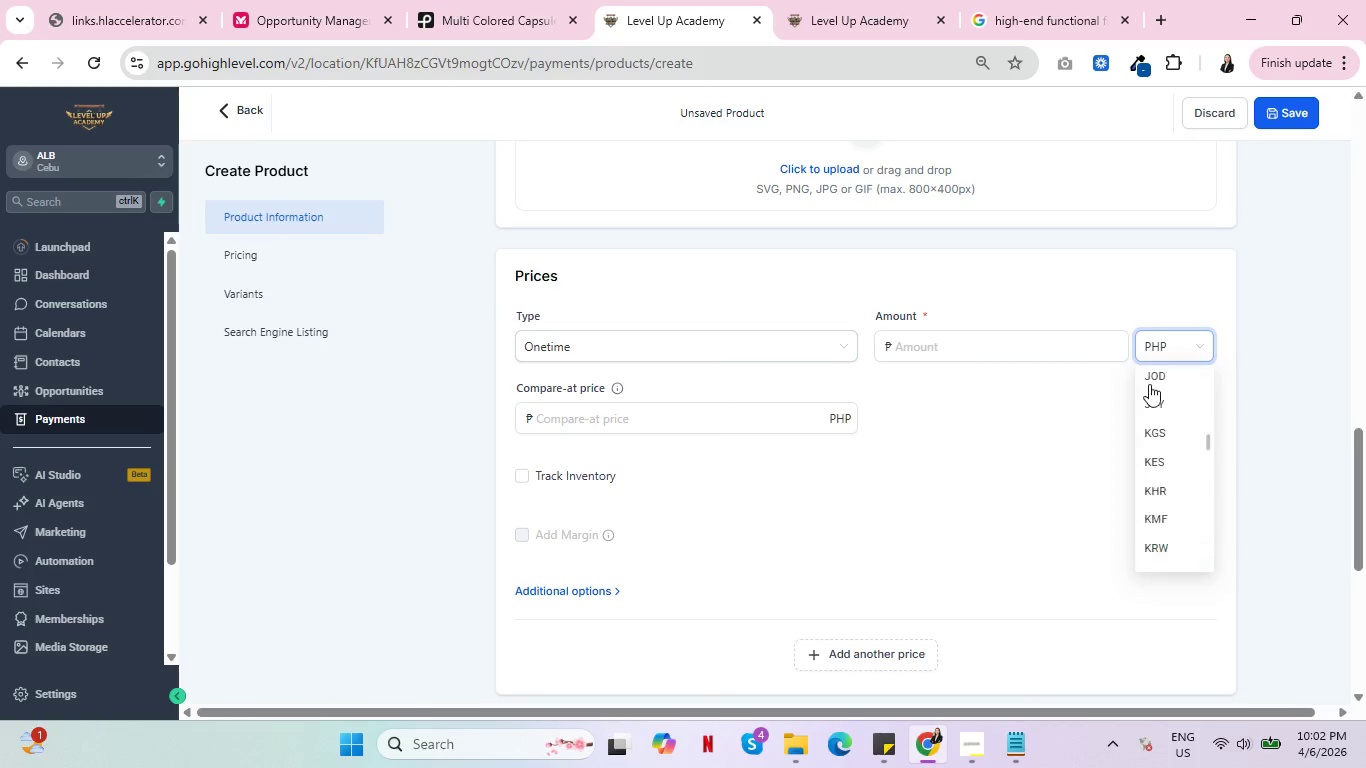 
scroll: coordinate [1173, 381], scroll_direction: up, amount: 20.0
 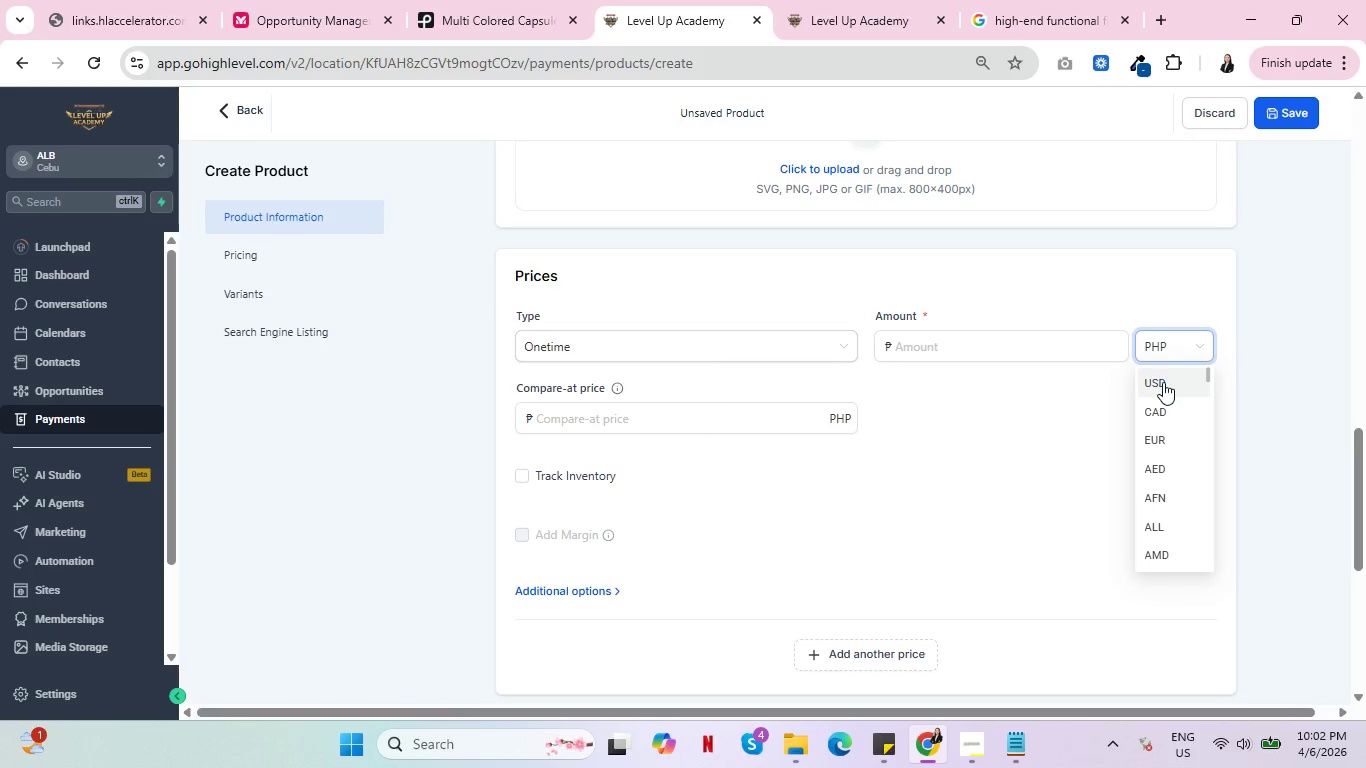 
left_click([1163, 382])
 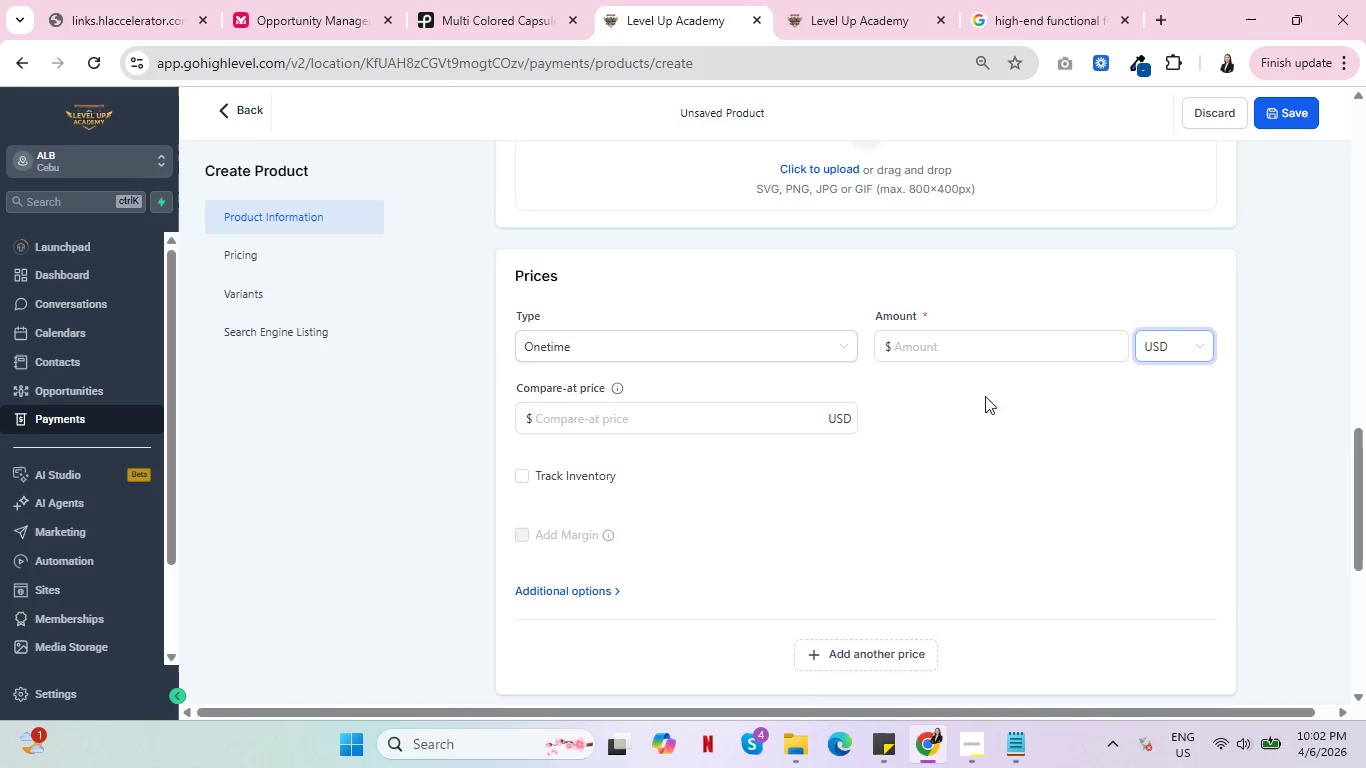 
scroll: coordinate [986, 394], scroll_direction: up, amount: 9.0
 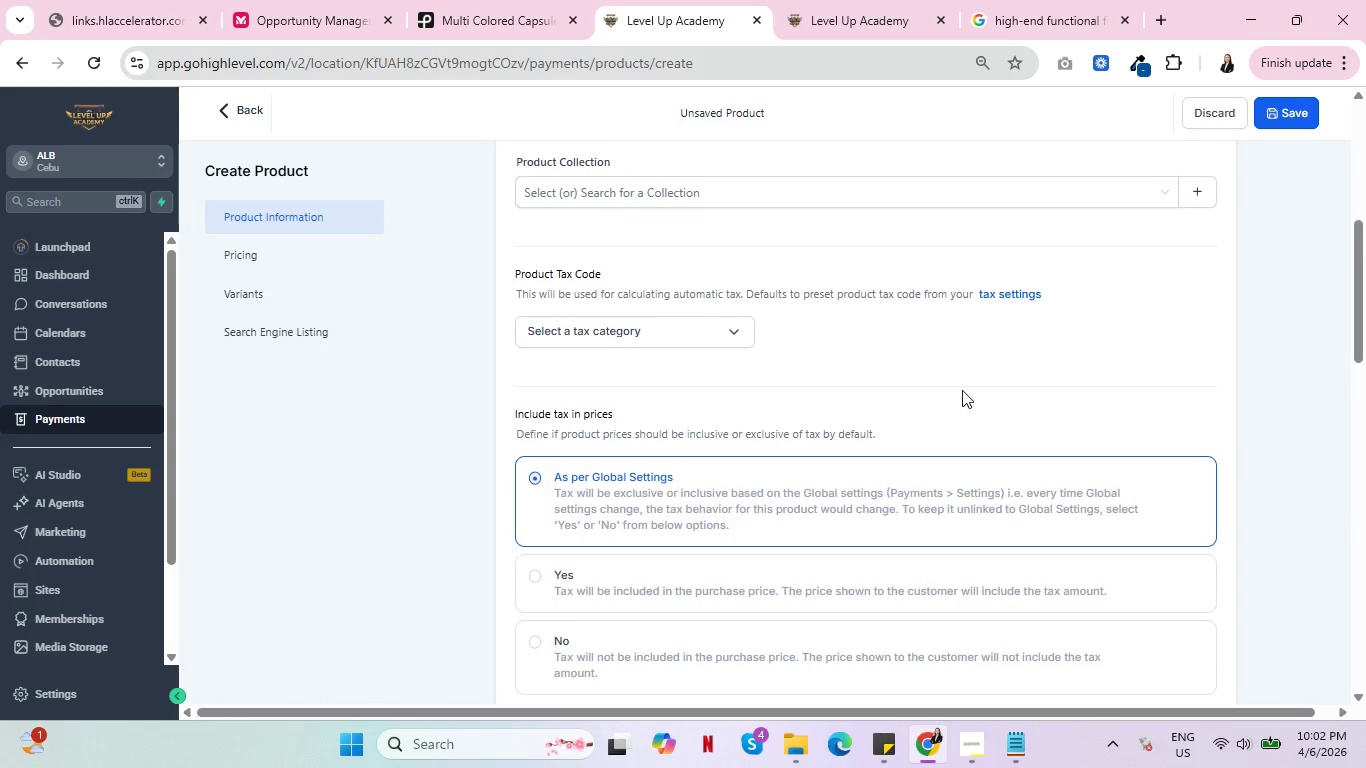 
left_click([880, 36])
 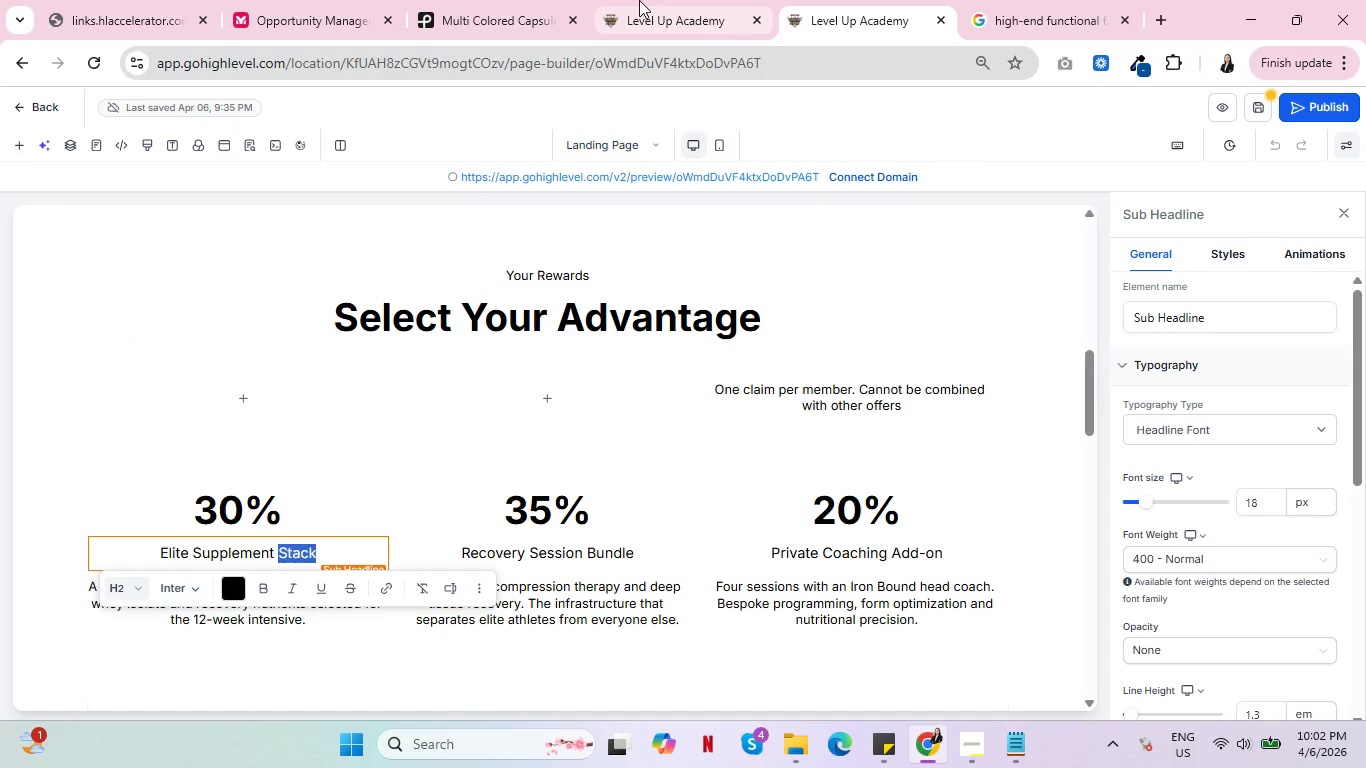 
left_click([639, 0])
 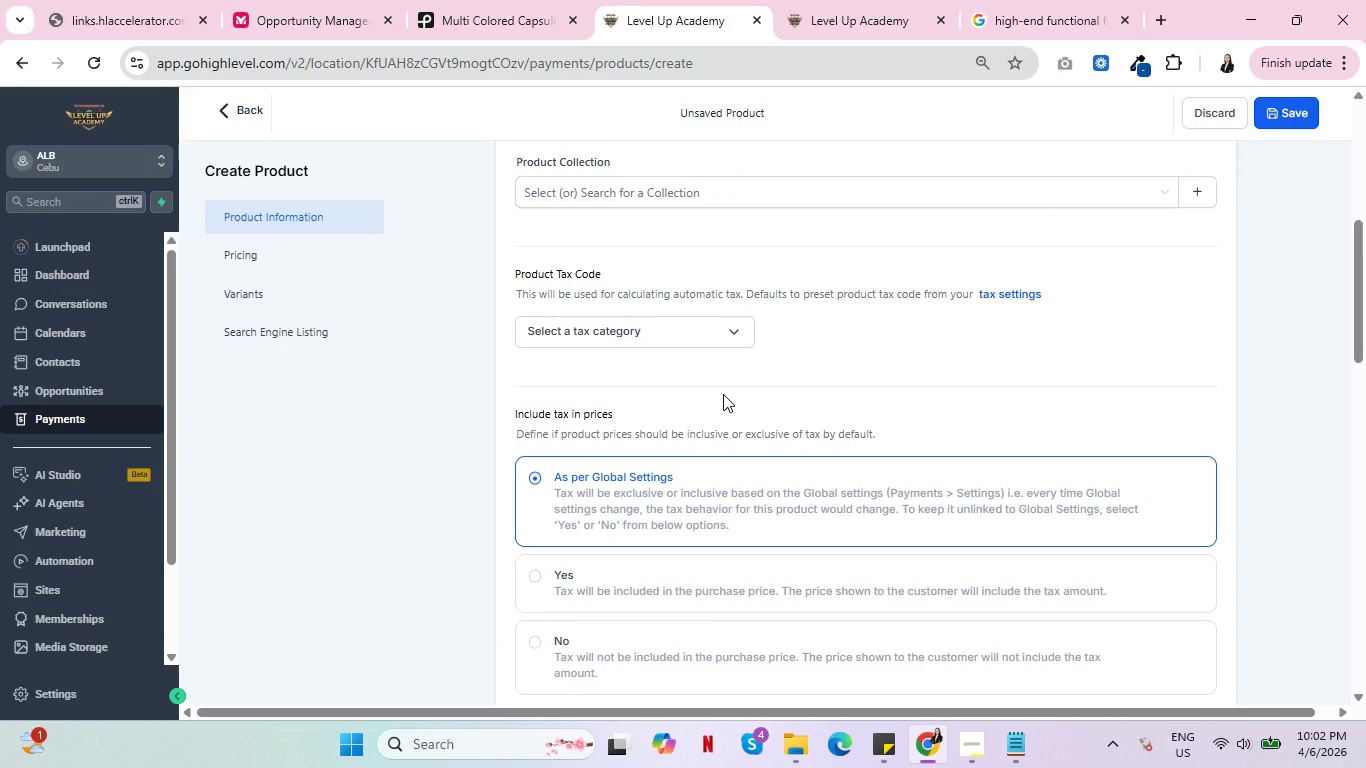 
scroll: coordinate [1012, 506], scroll_direction: down, amount: 7.0
 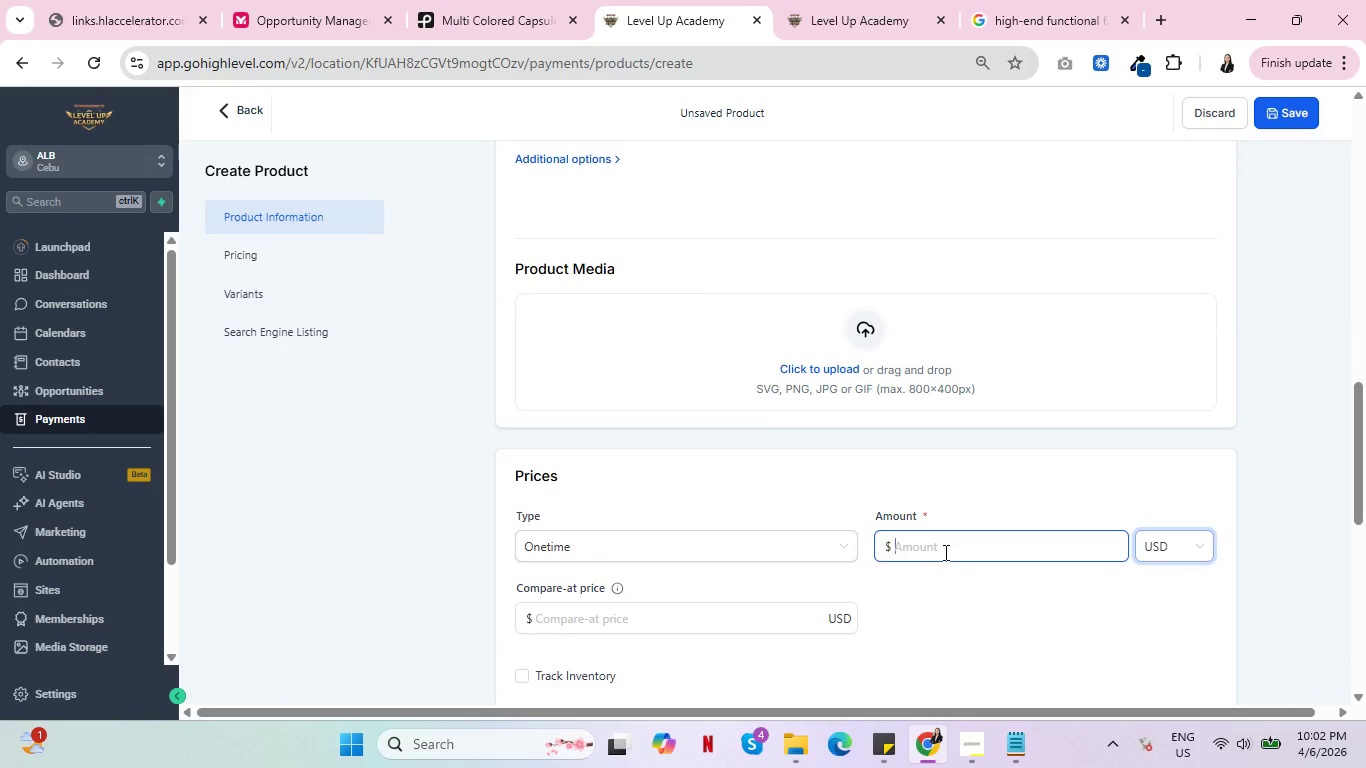 
left_click([944, 552])
 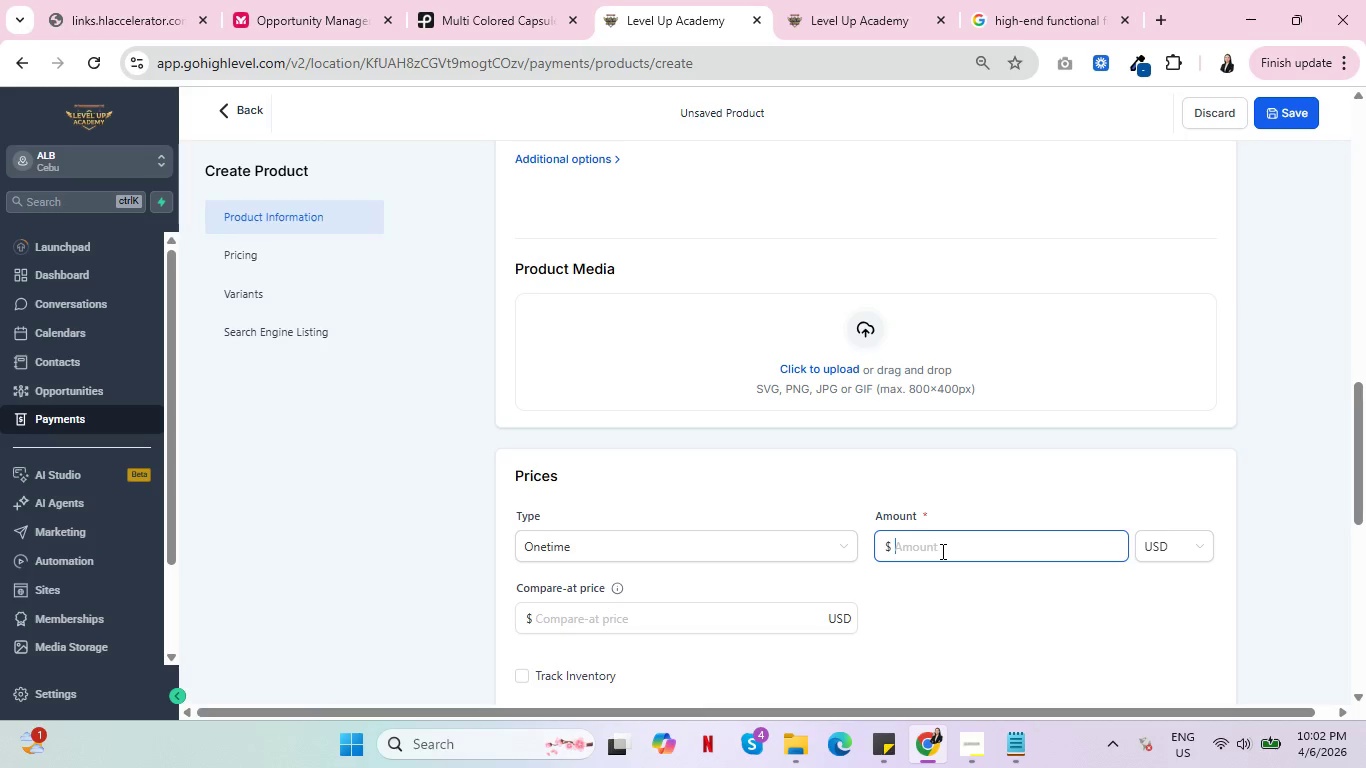 
wait(19.58)
 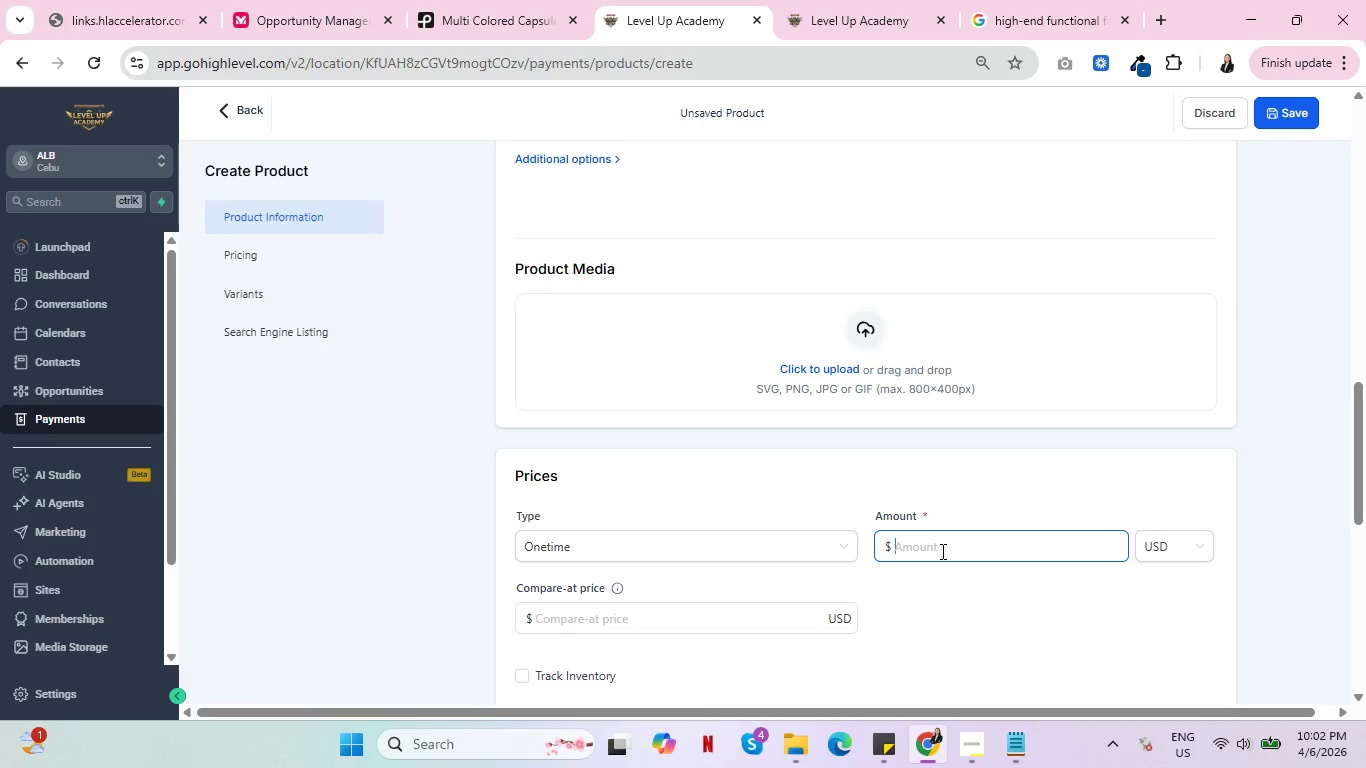 
type(140)
 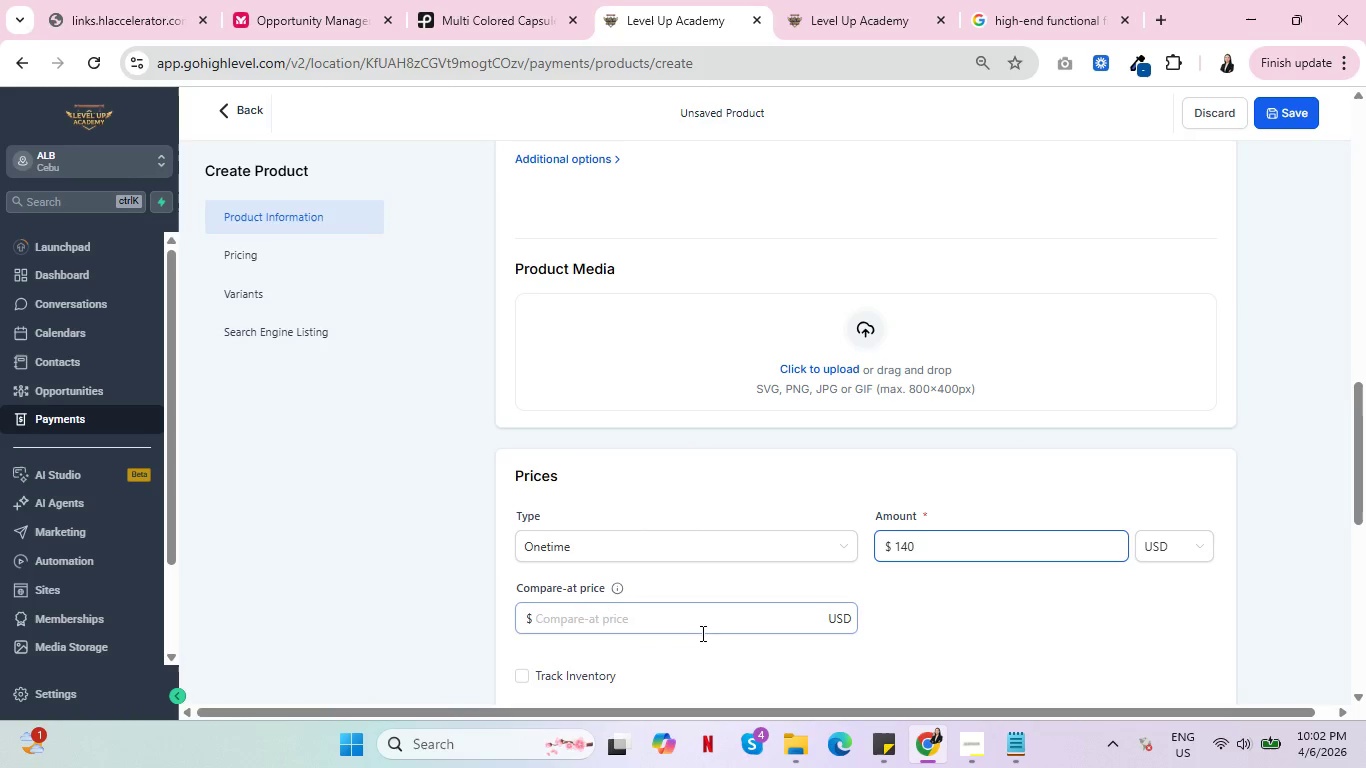 
left_click([699, 630])
 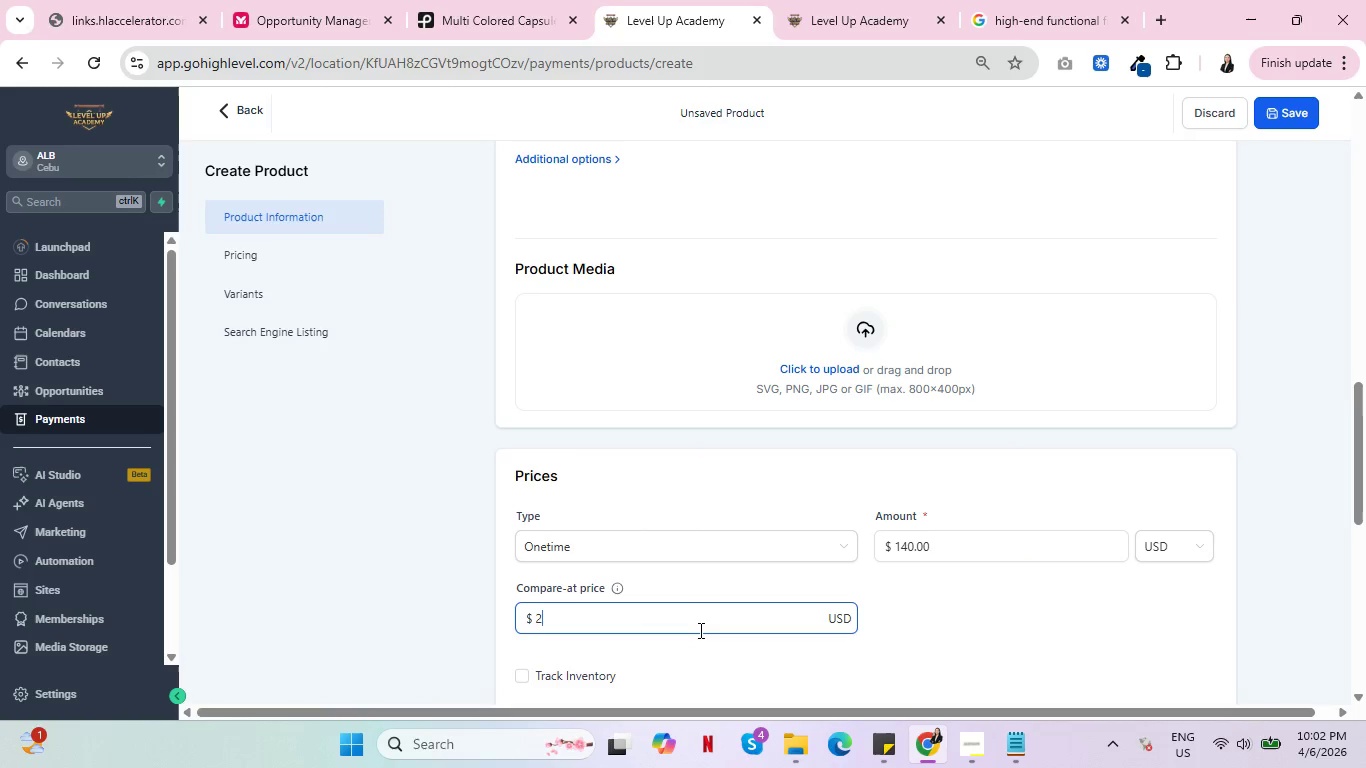 
type(200)
 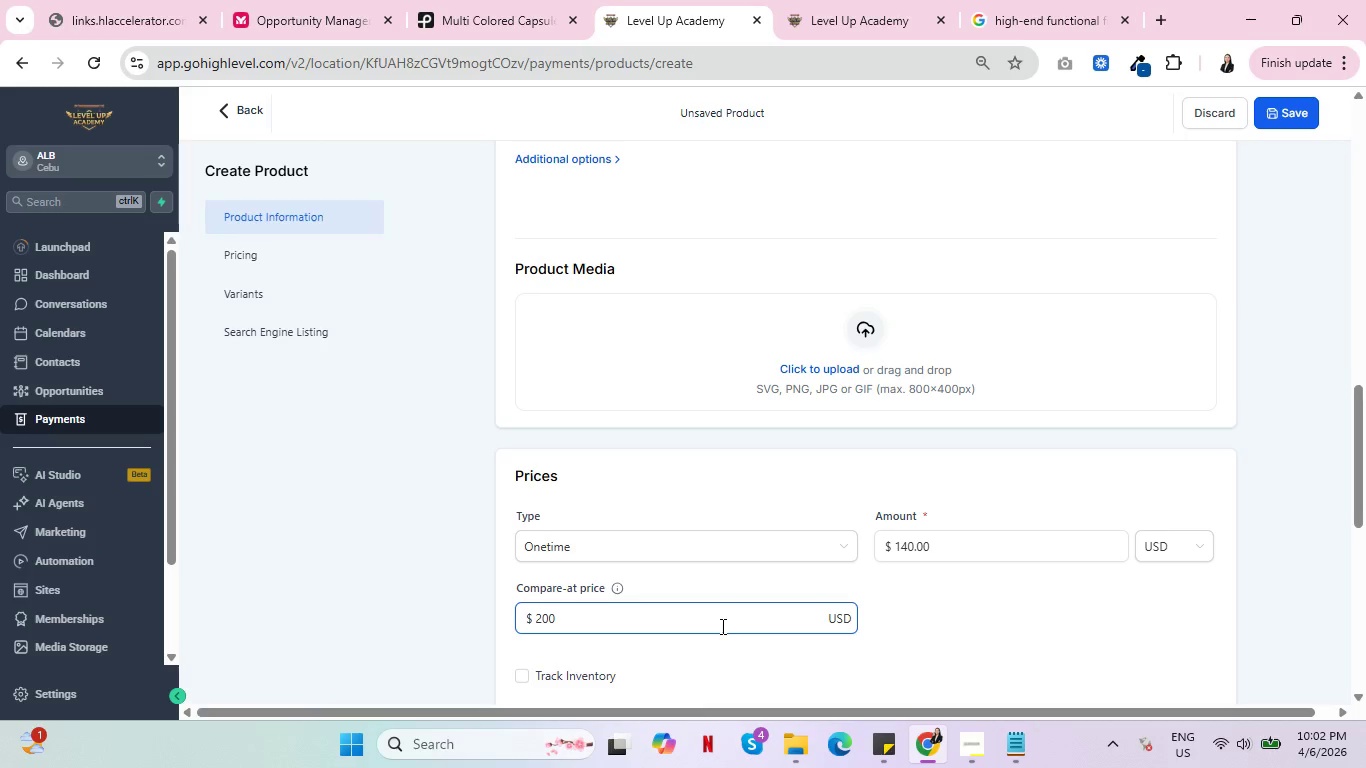 
scroll: coordinate [1104, 470], scroll_direction: down, amount: 7.0
 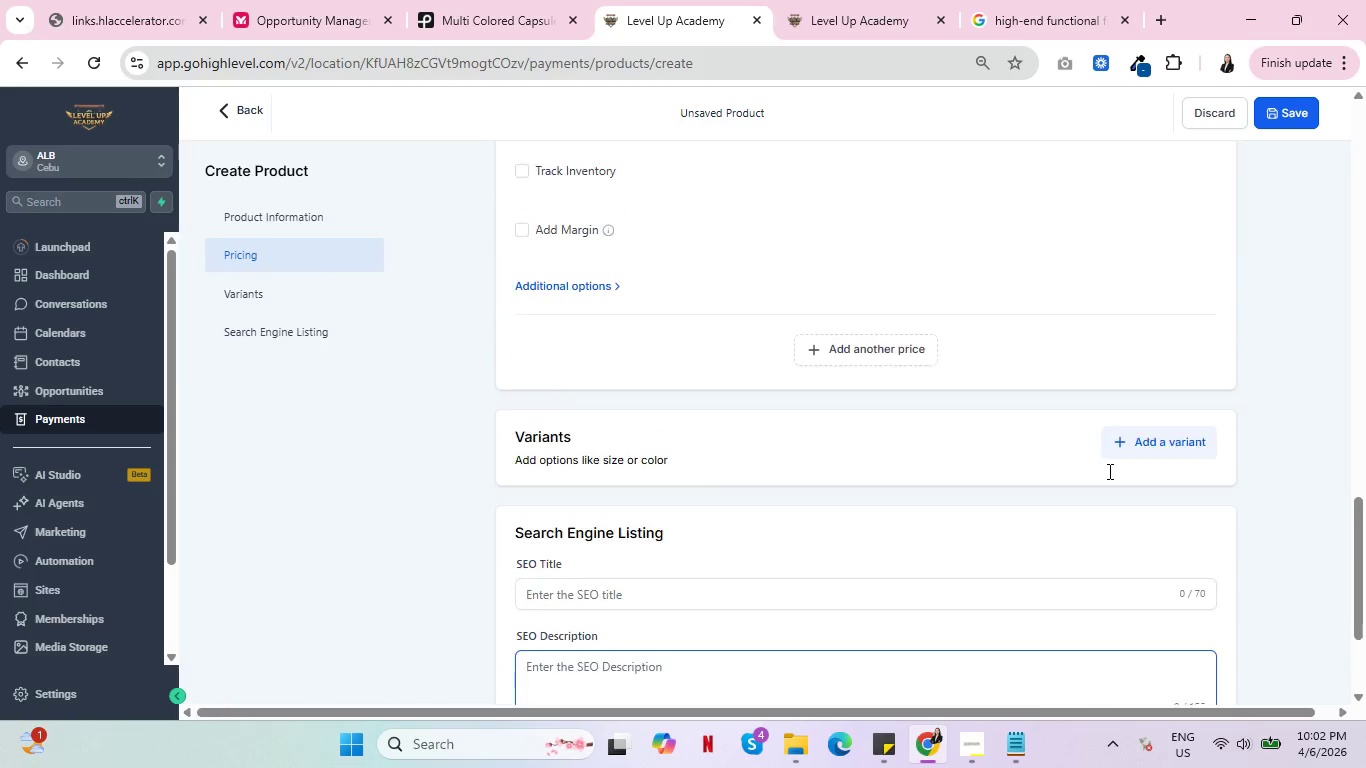 
scroll: coordinate [1108, 471], scroll_direction: up, amount: 2.0
 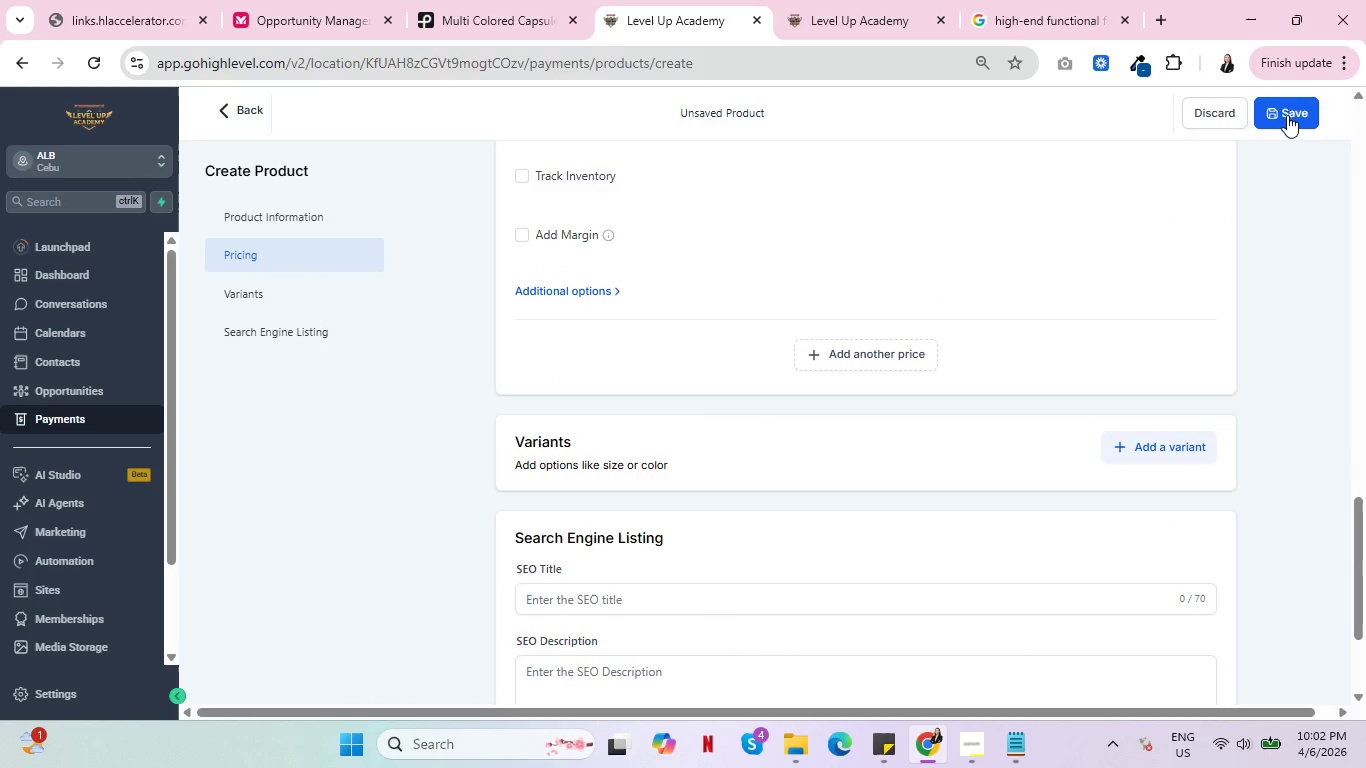 
left_click([1287, 115])
 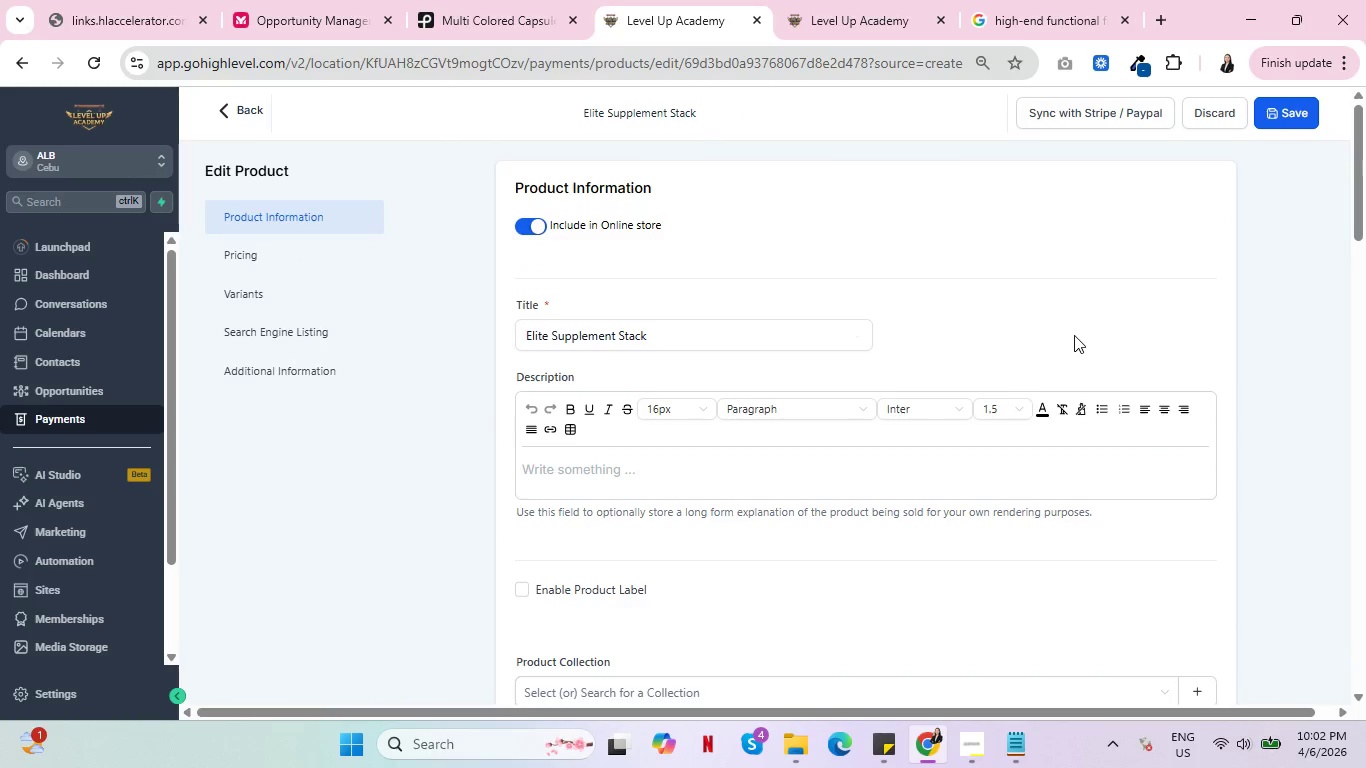 
scroll: coordinate [1073, 335], scroll_direction: up, amount: 3.0
 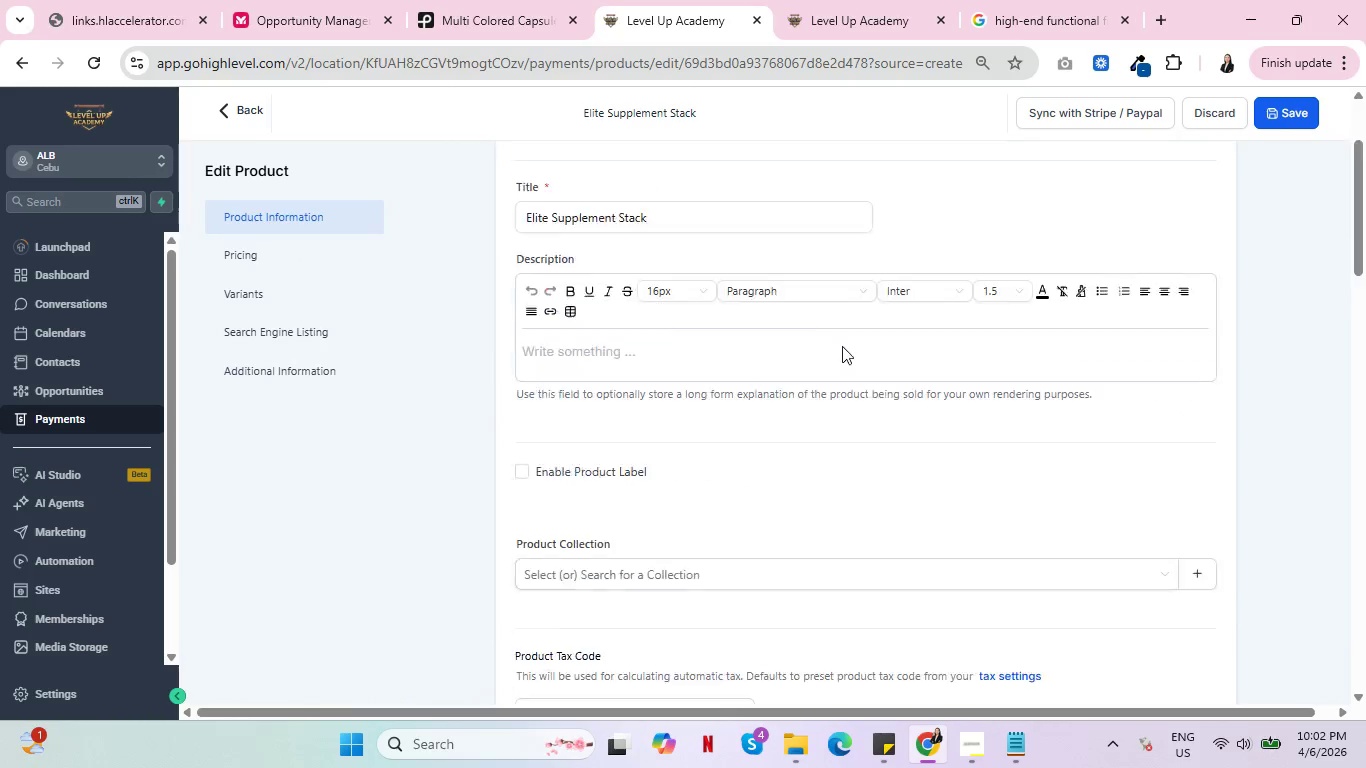 
scroll: coordinate [833, 346], scroll_direction: down, amount: 4.0
 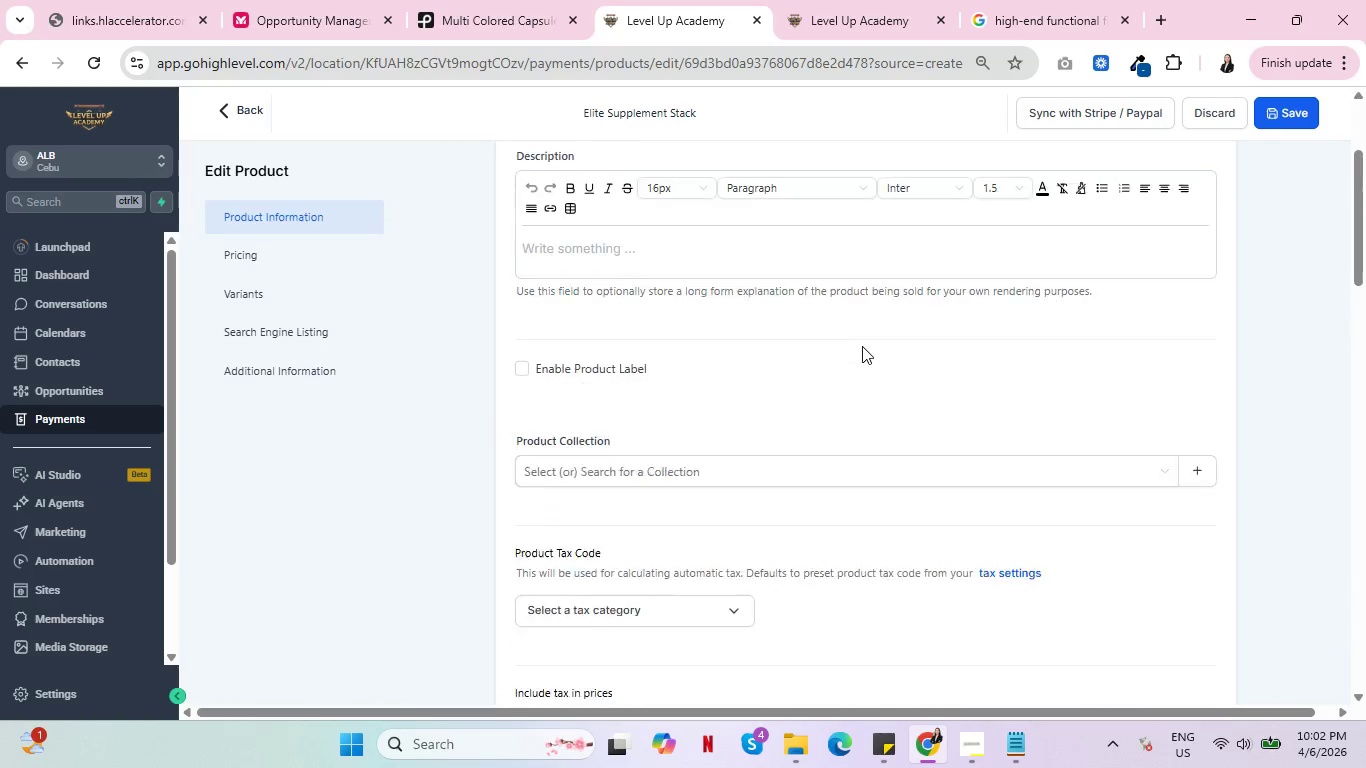 
scroll: coordinate [865, 344], scroll_direction: up, amount: 9.0
 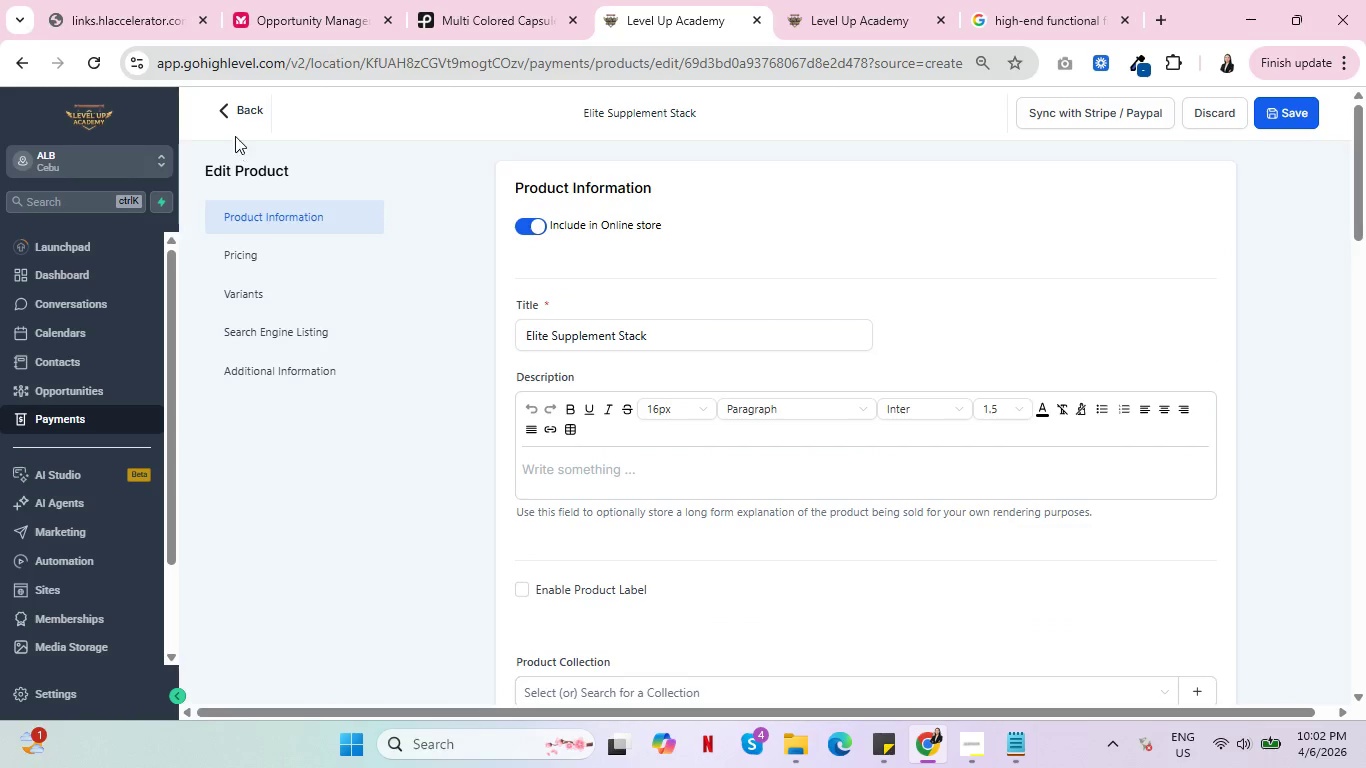 
left_click([233, 113])
 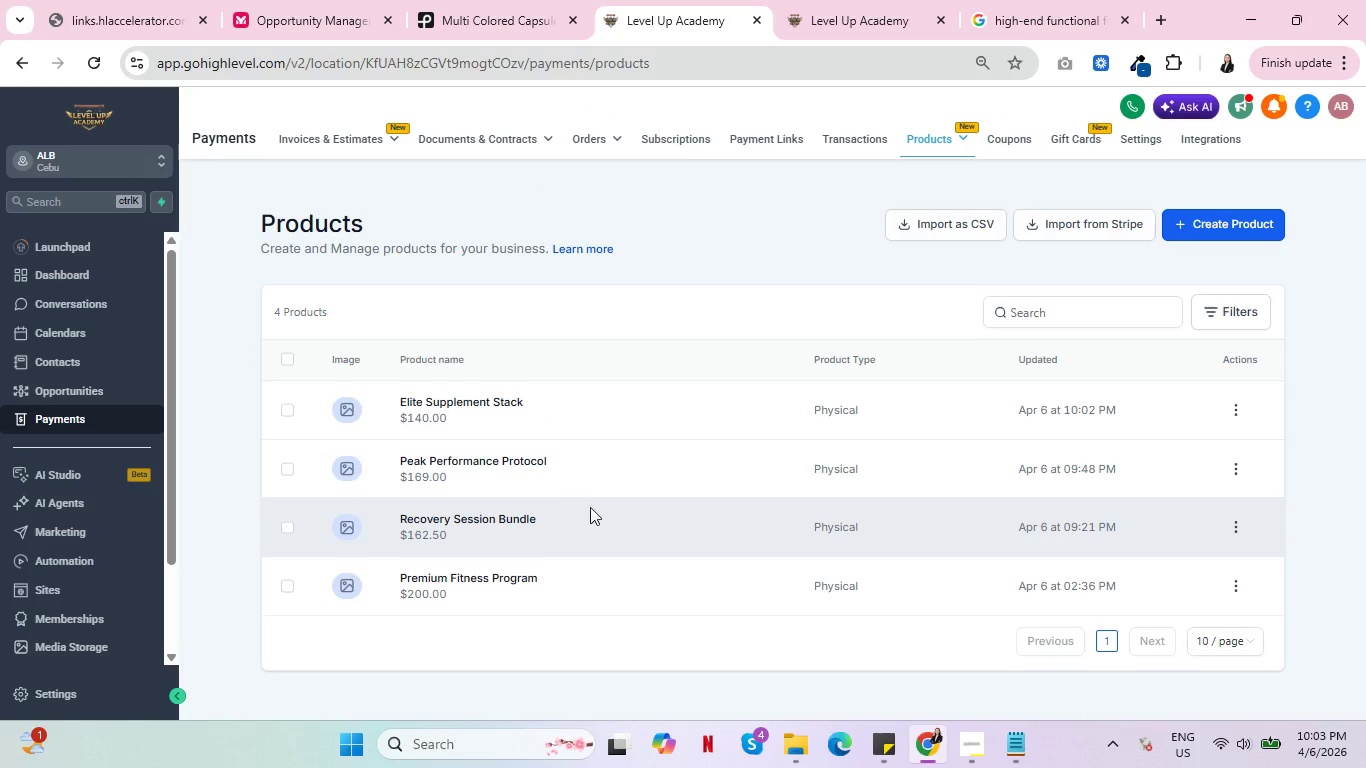 
left_click([1243, 471])
 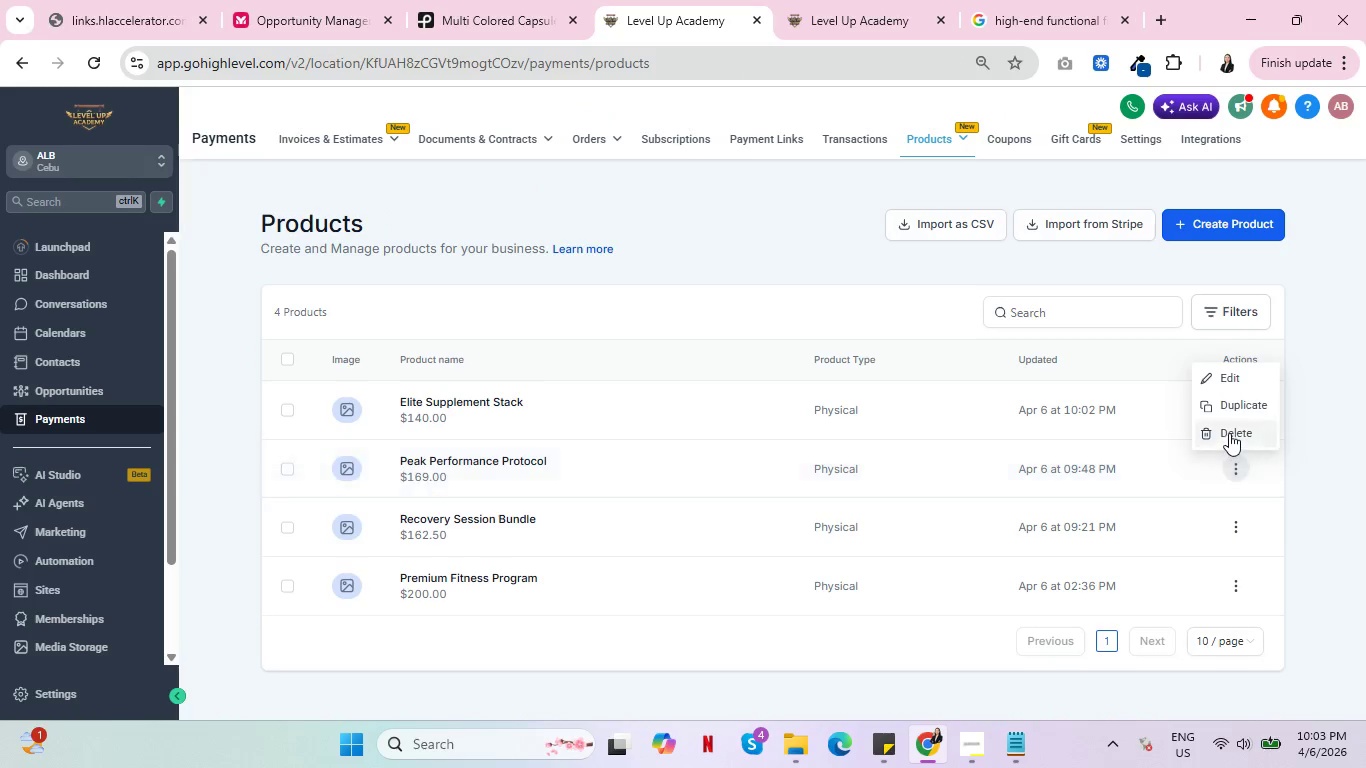 
left_click([1229, 433])
 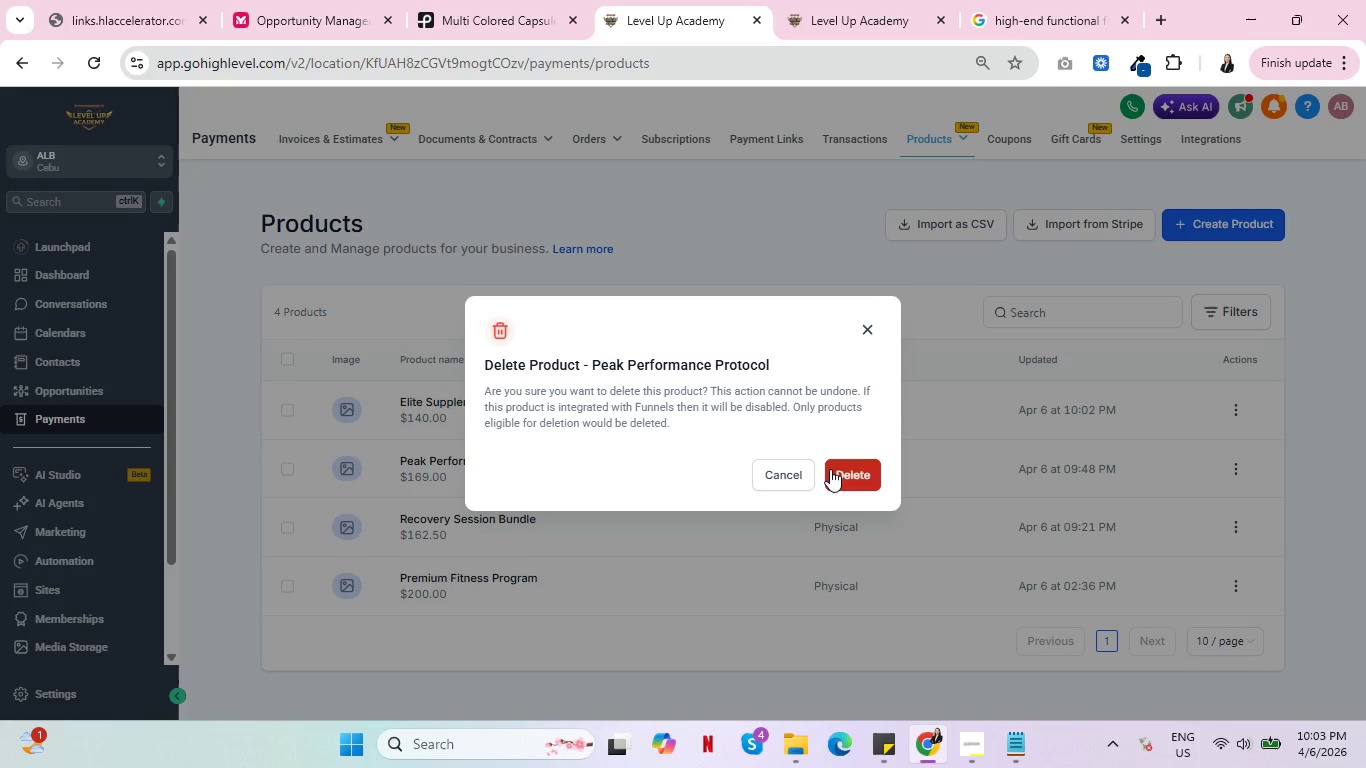 
left_click([830, 469])
 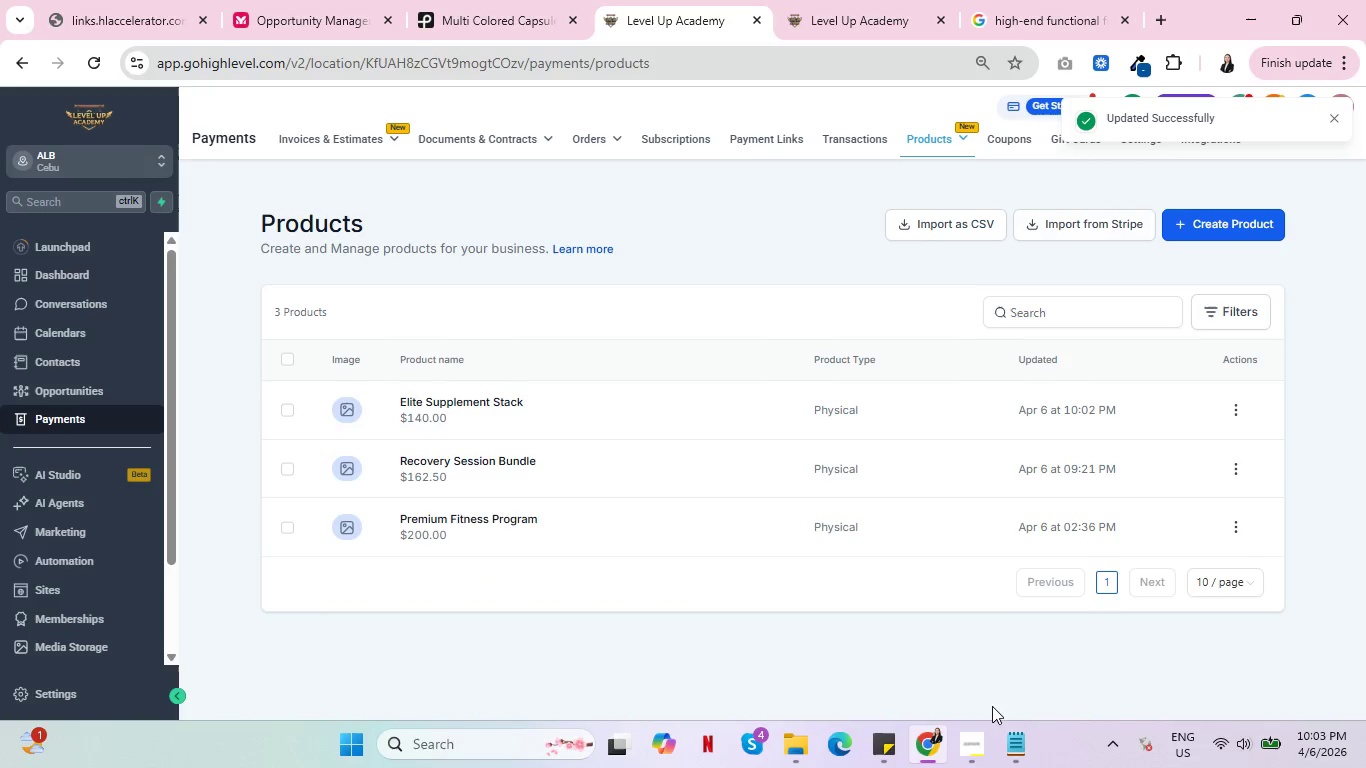 
left_click([978, 742])